 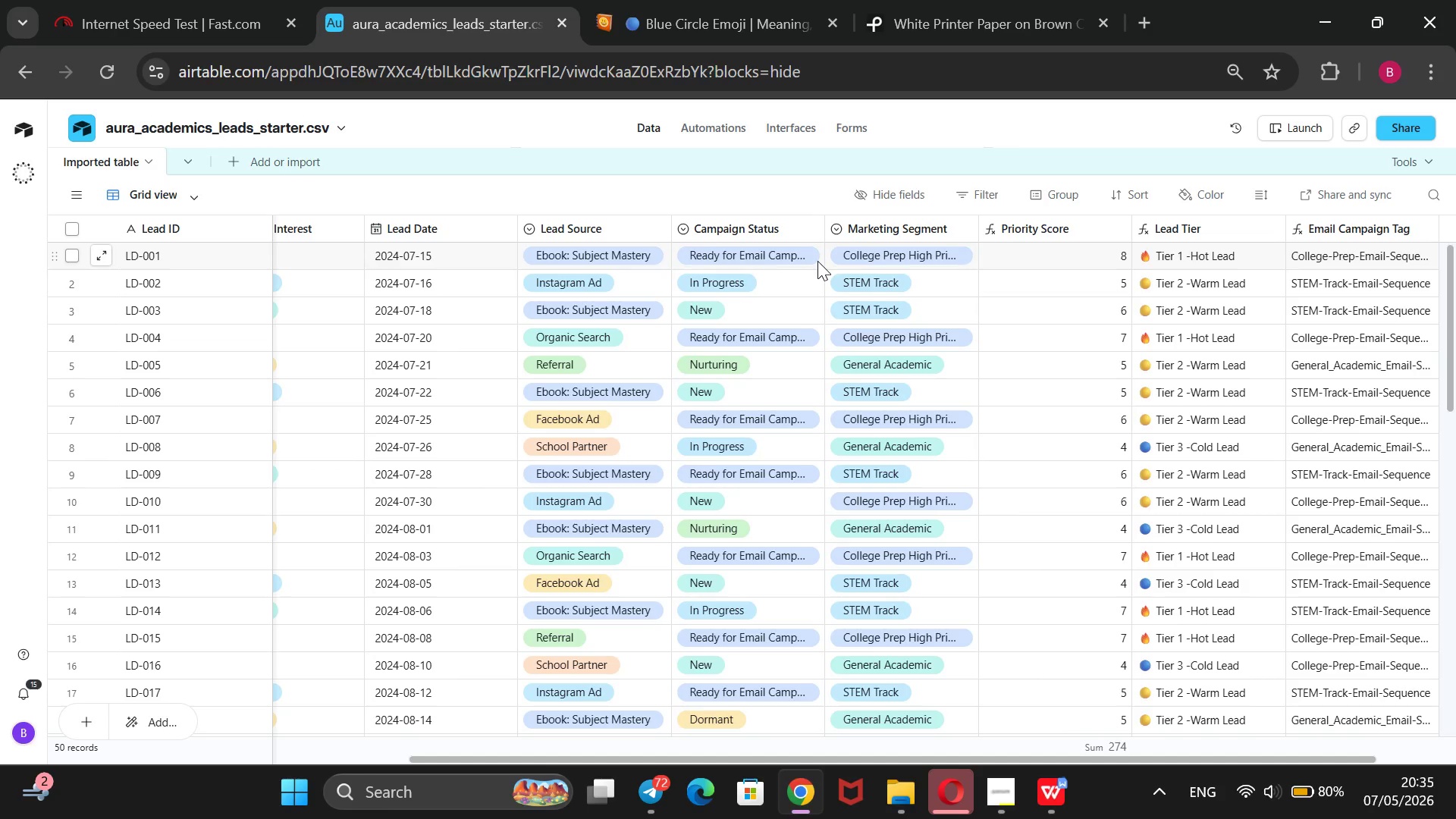 
scroll: coordinate [776, 423], scroll_direction: down, amount: 4.0
 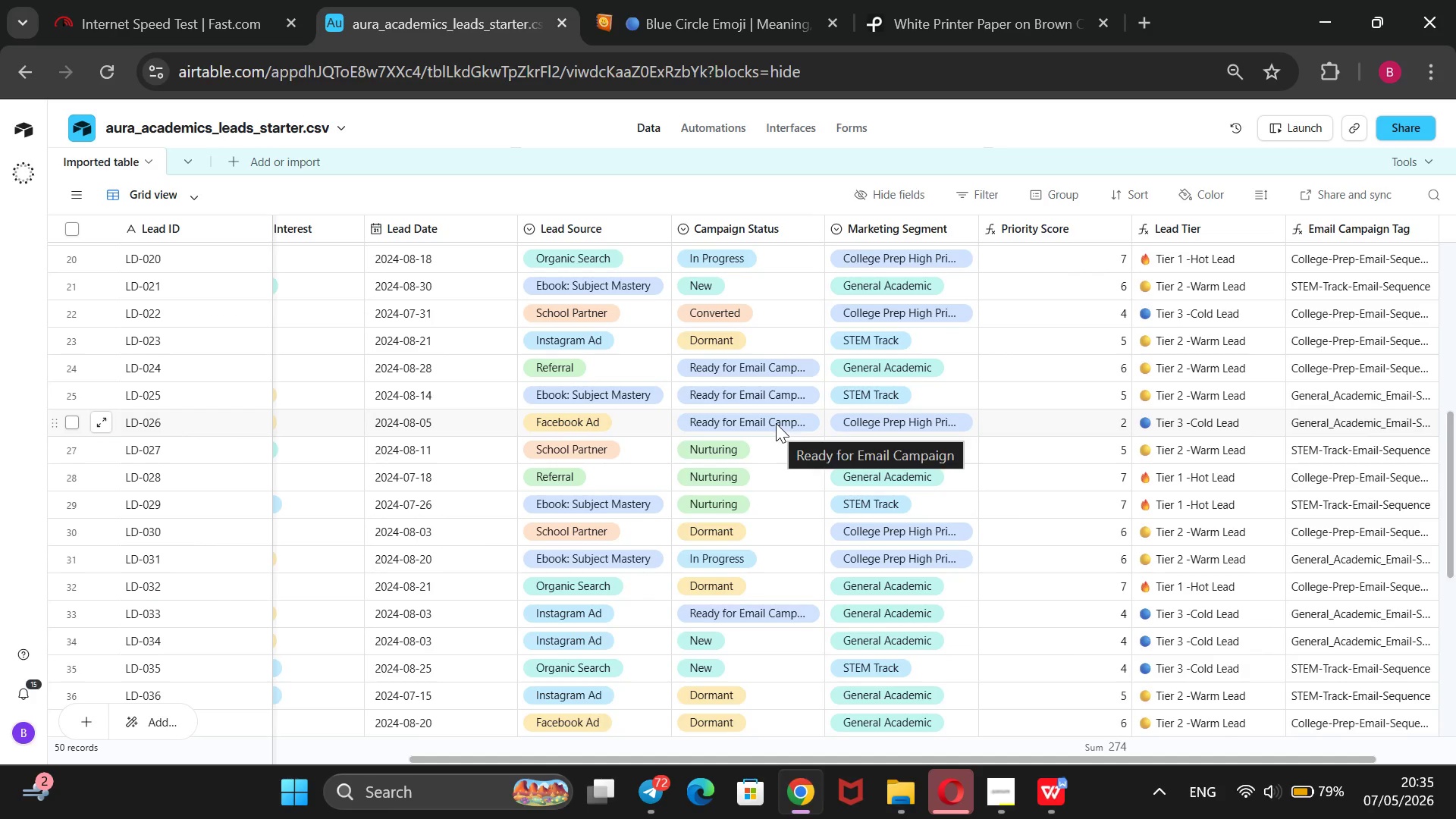 
wait(22.54)
 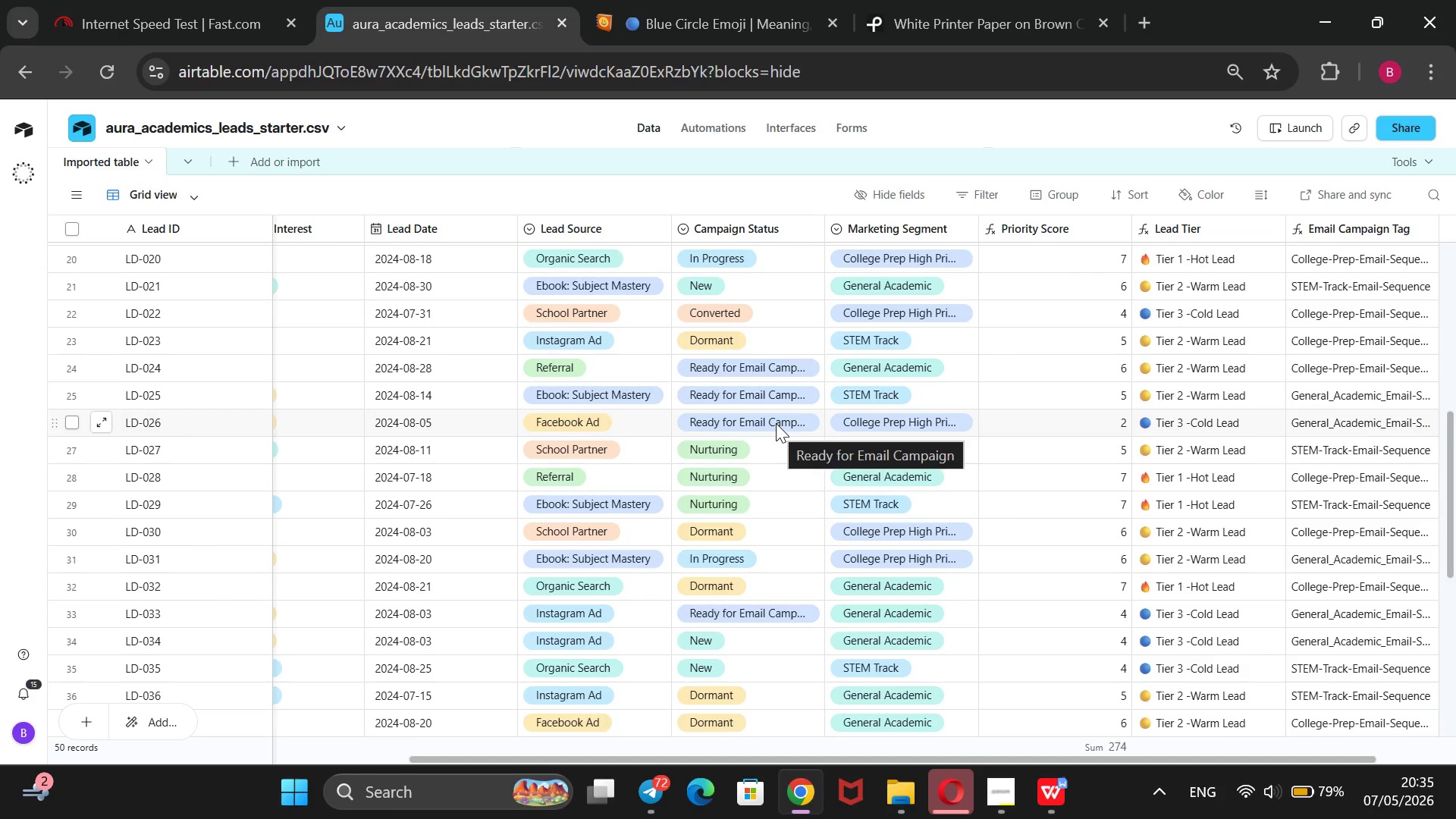 
scroll: coordinate [1090, 272], scroll_direction: down, amount: 7.0
 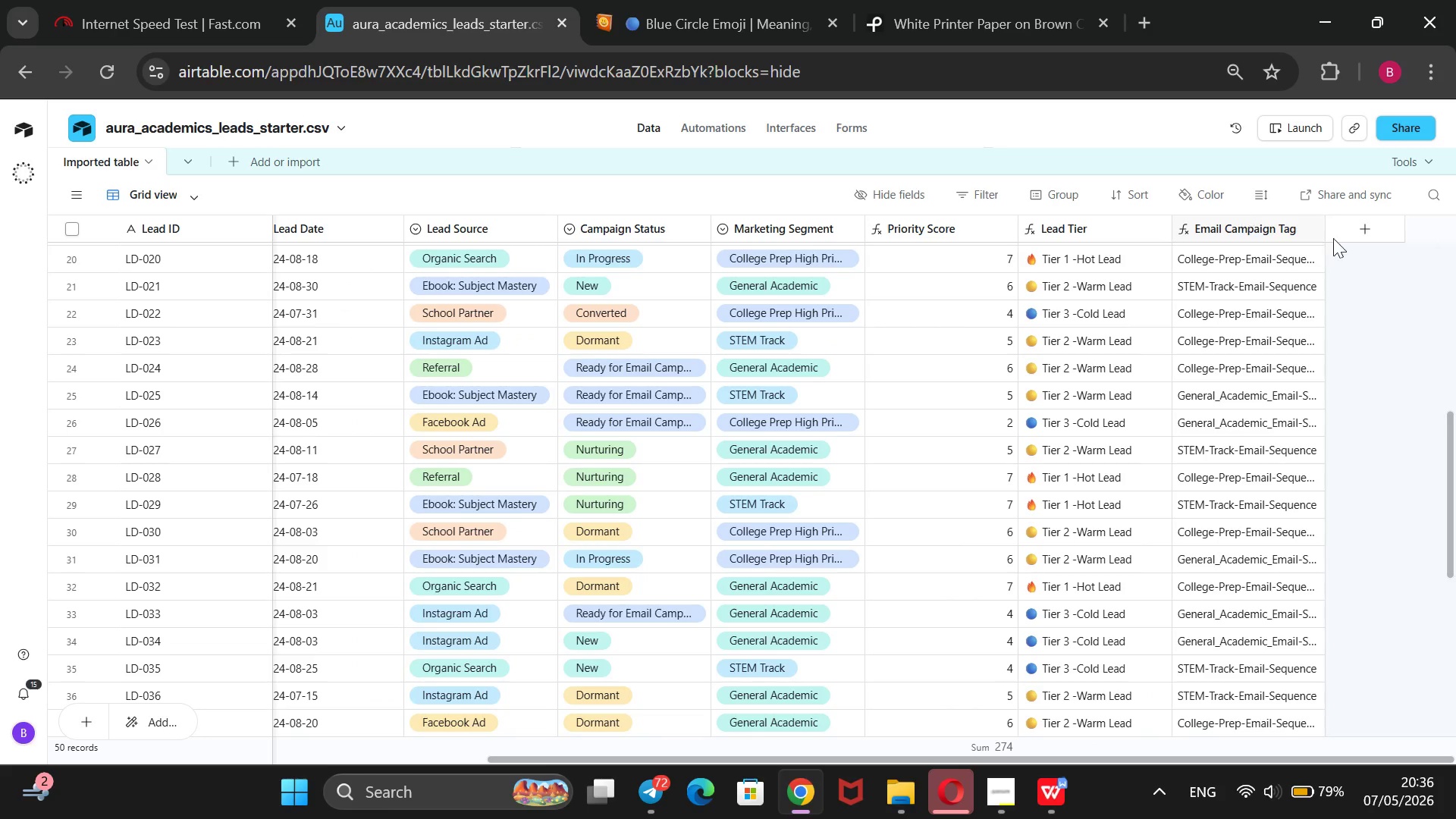 
left_click([1357, 231])
 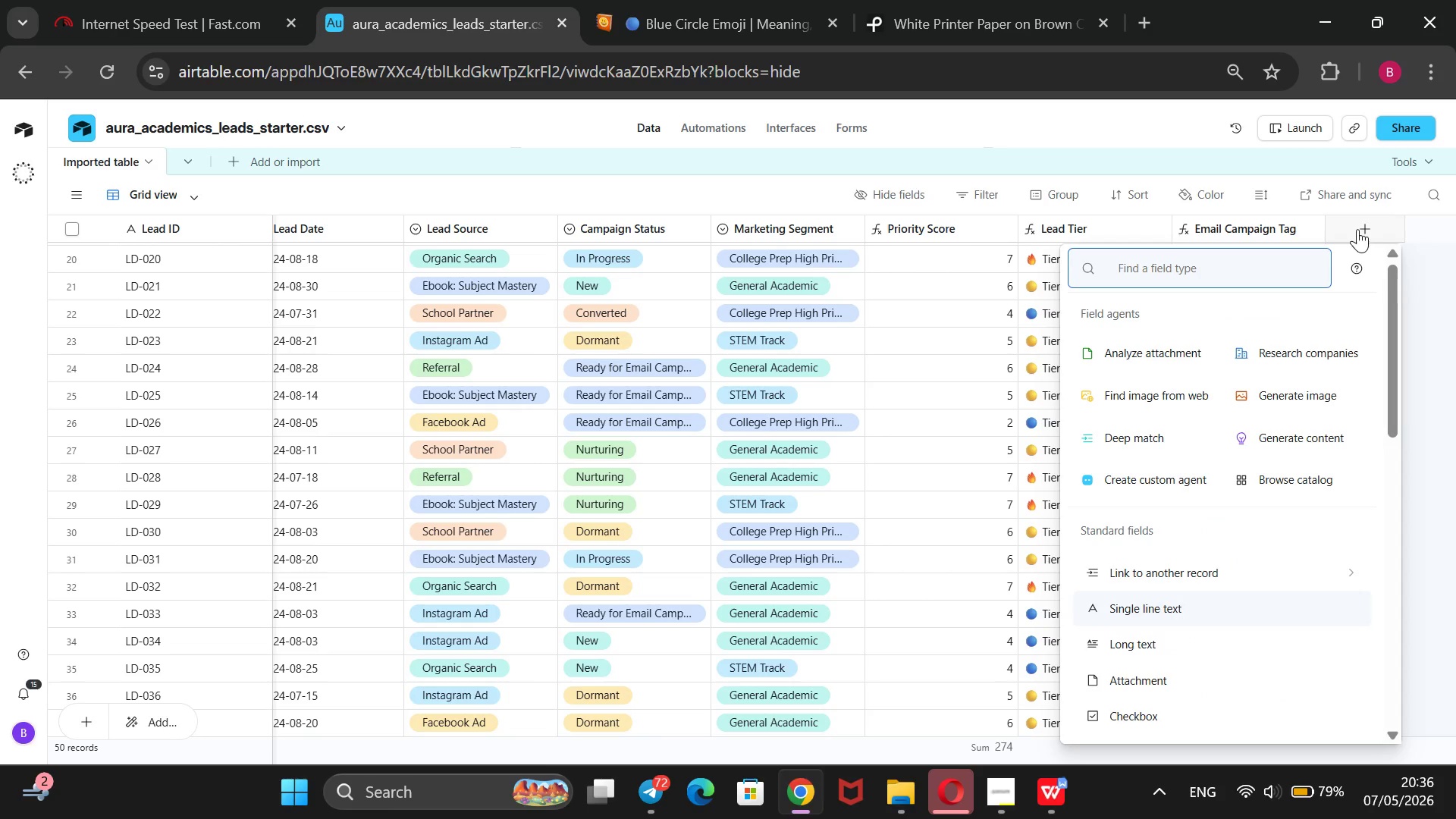 
scroll: coordinate [1168, 635], scroll_direction: down, amount: 5.0
 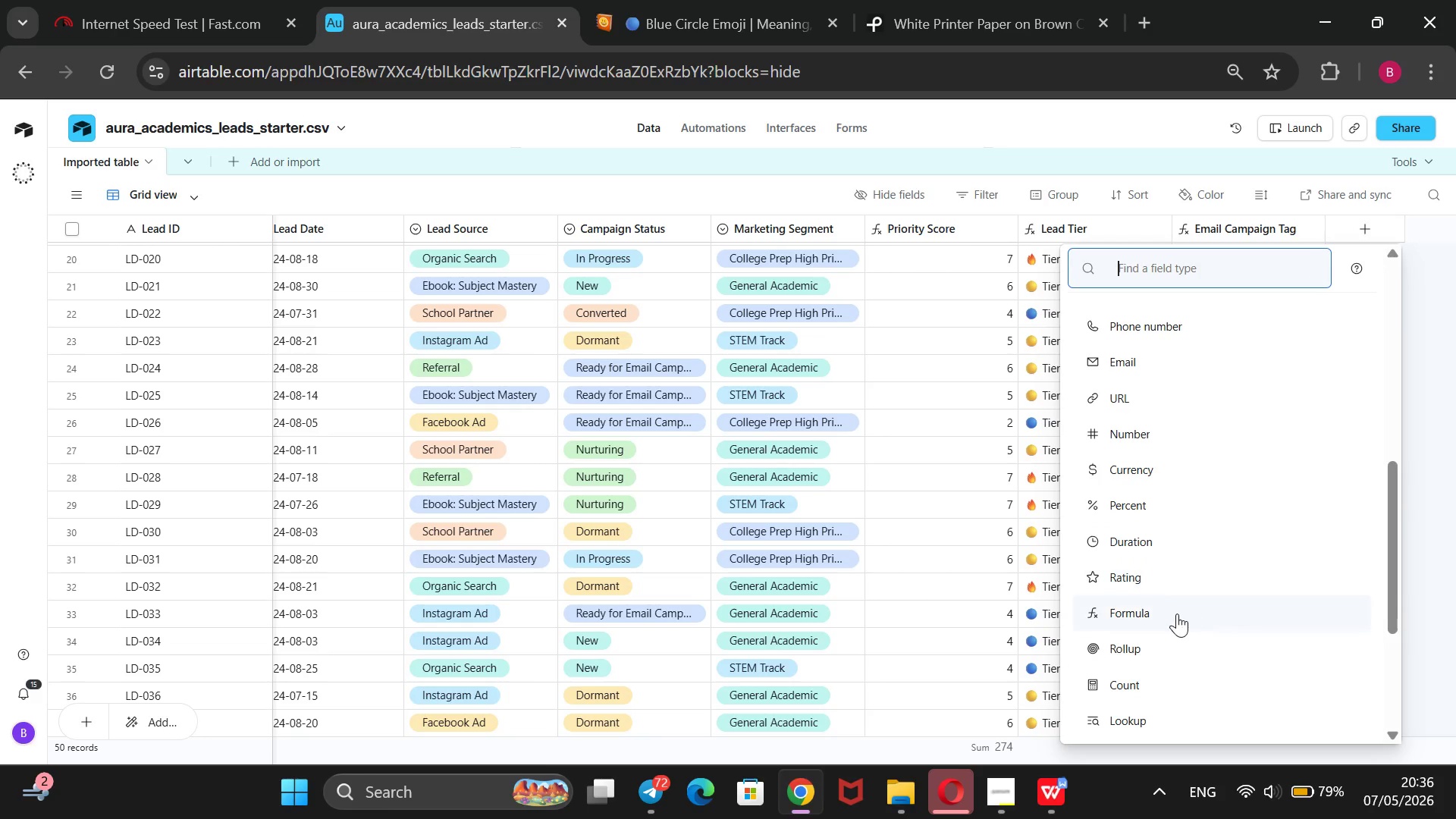 
left_click([1177, 613])
 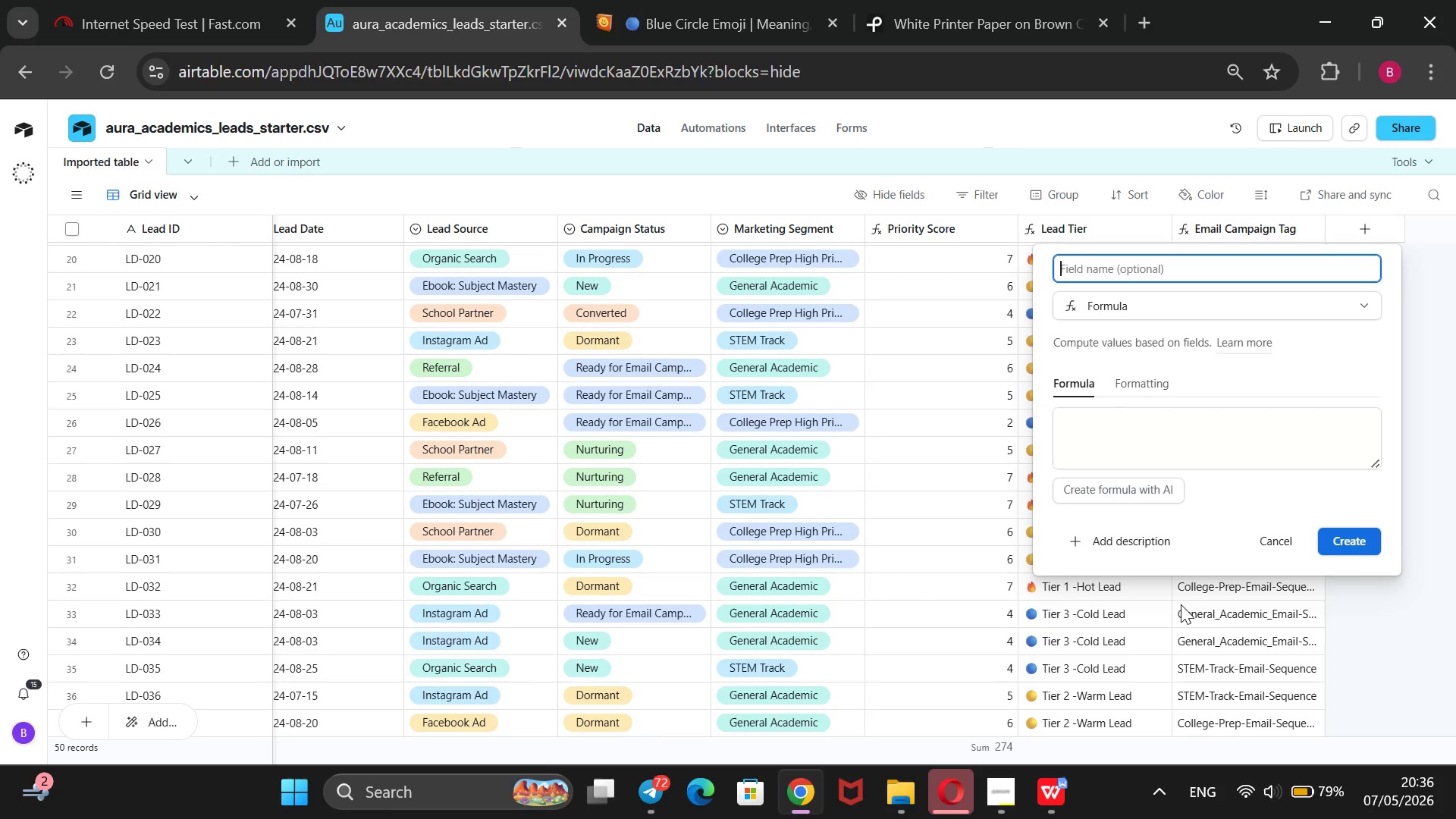 
type(Follow-Up)
 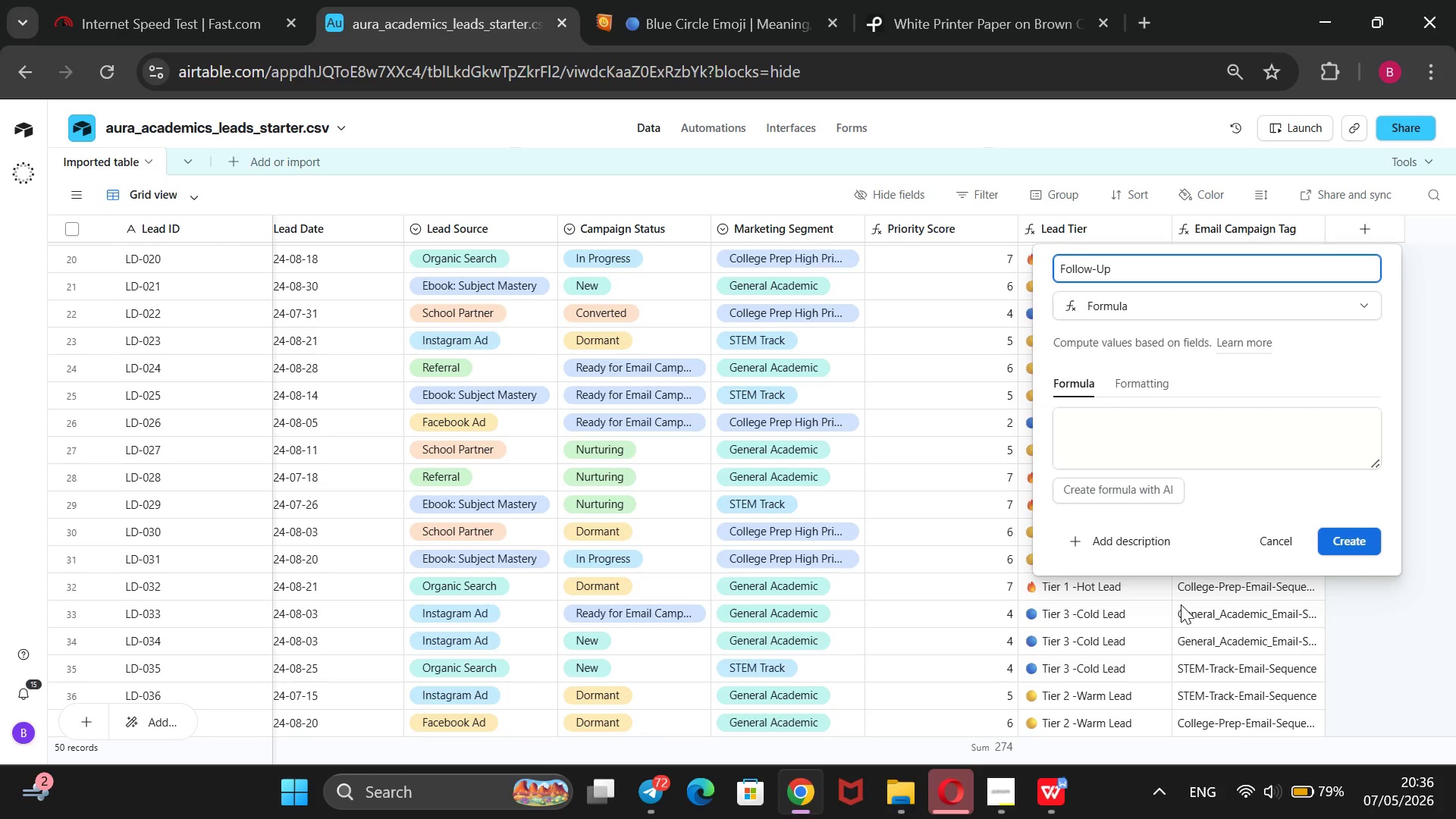 
wait(35.56)
 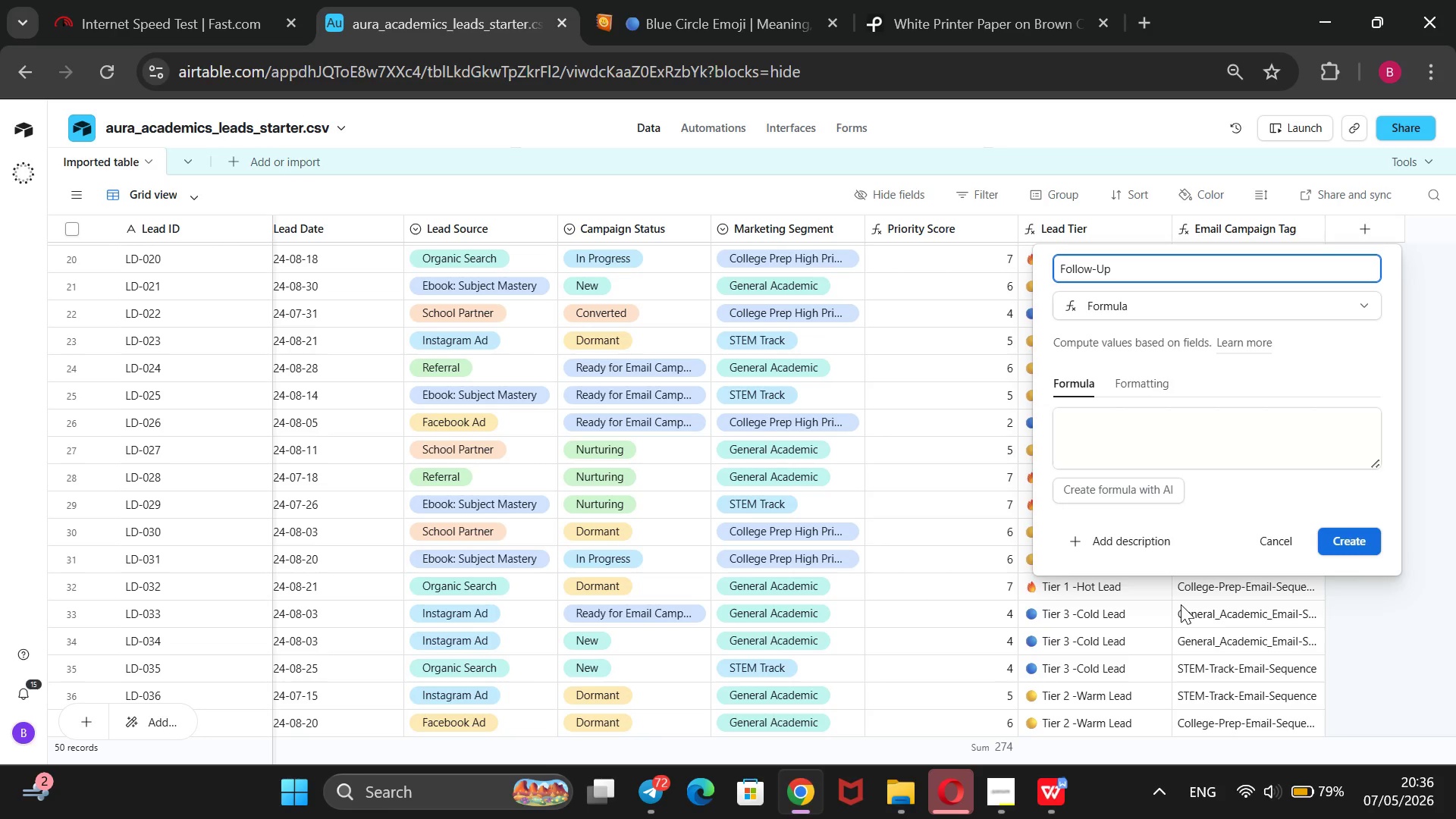 
left_click([1360, 307])
 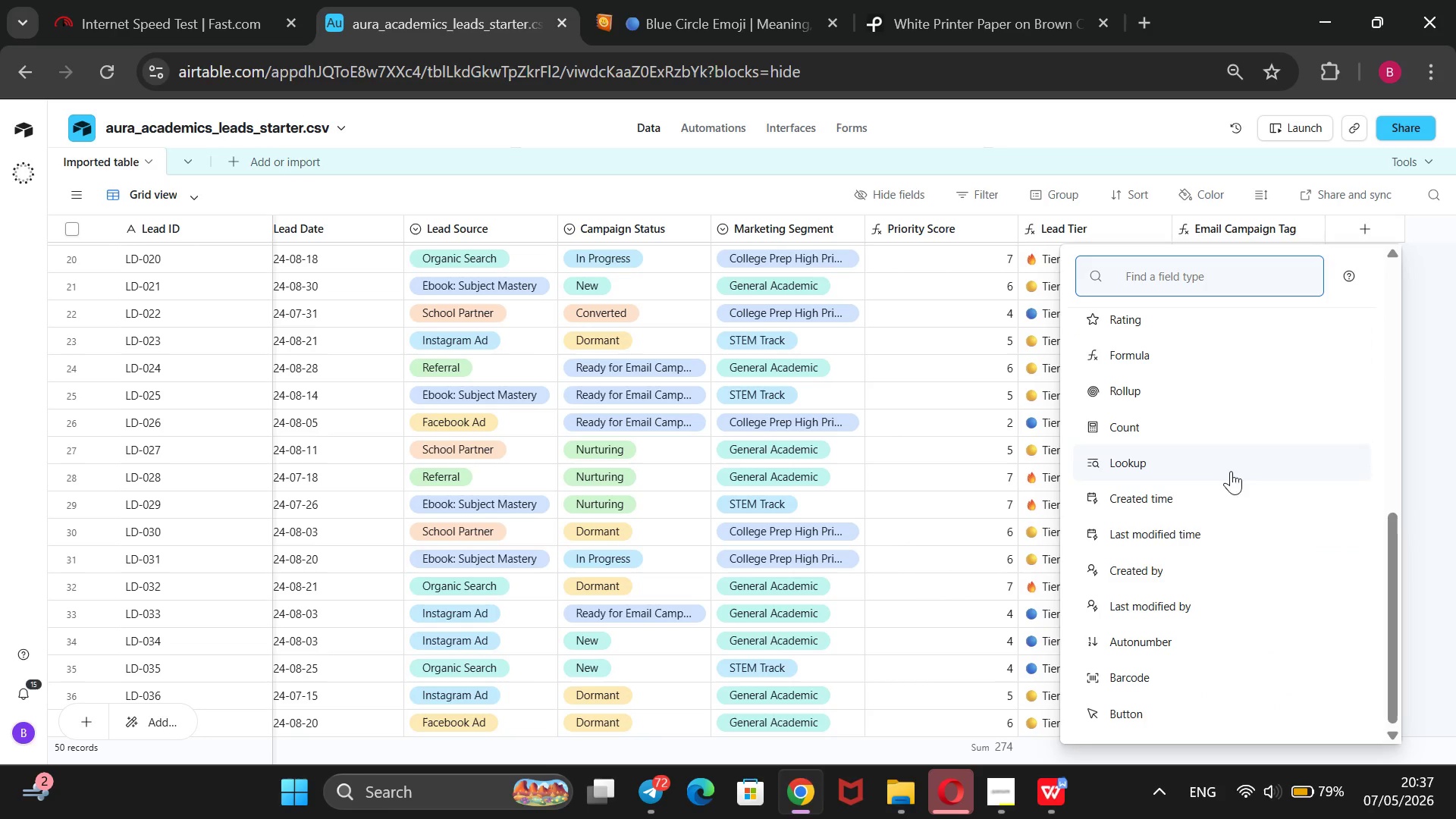 
wait(7.3)
 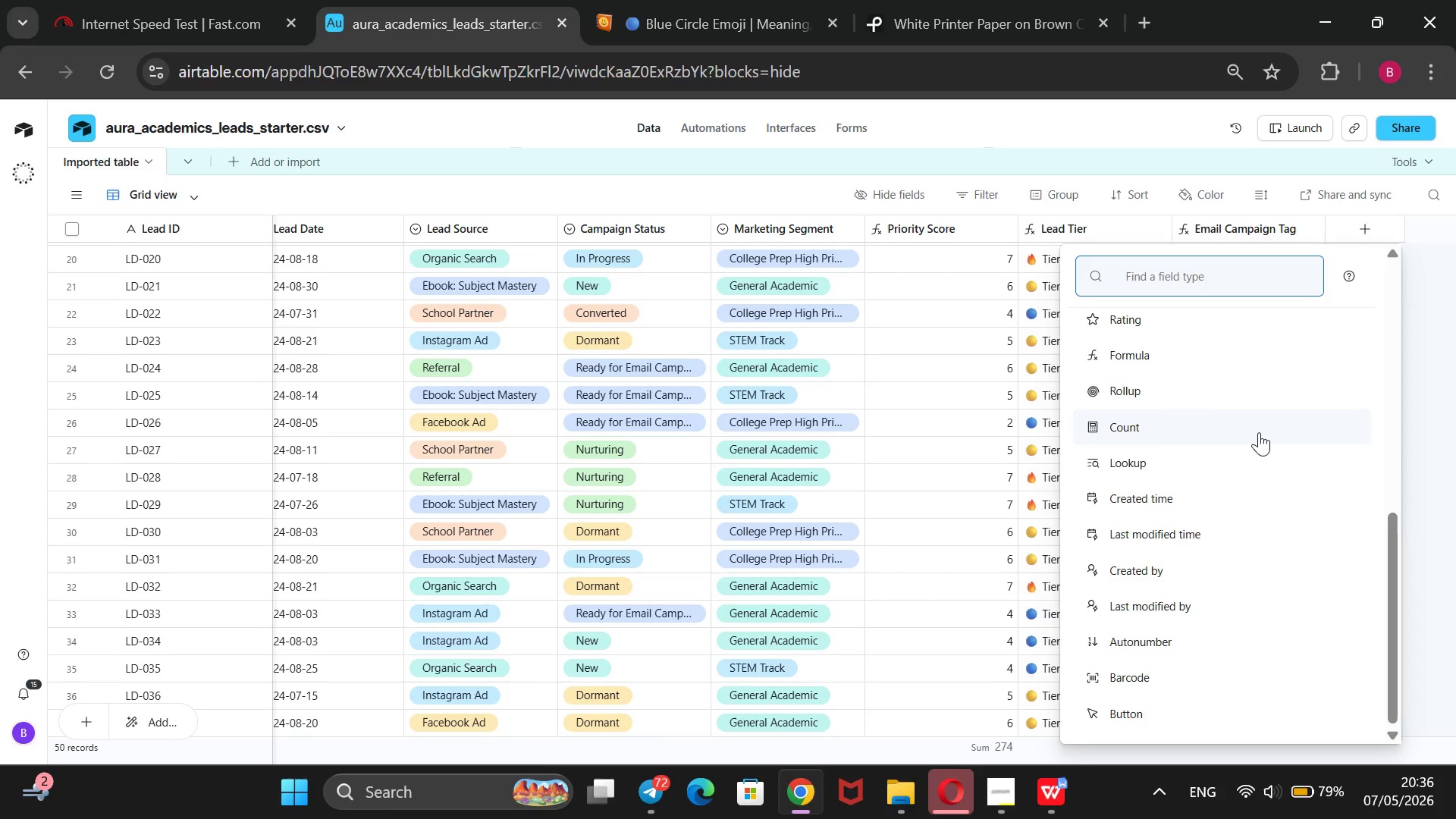 
scroll: coordinate [1185, 400], scroll_direction: none, amount: 0.0
 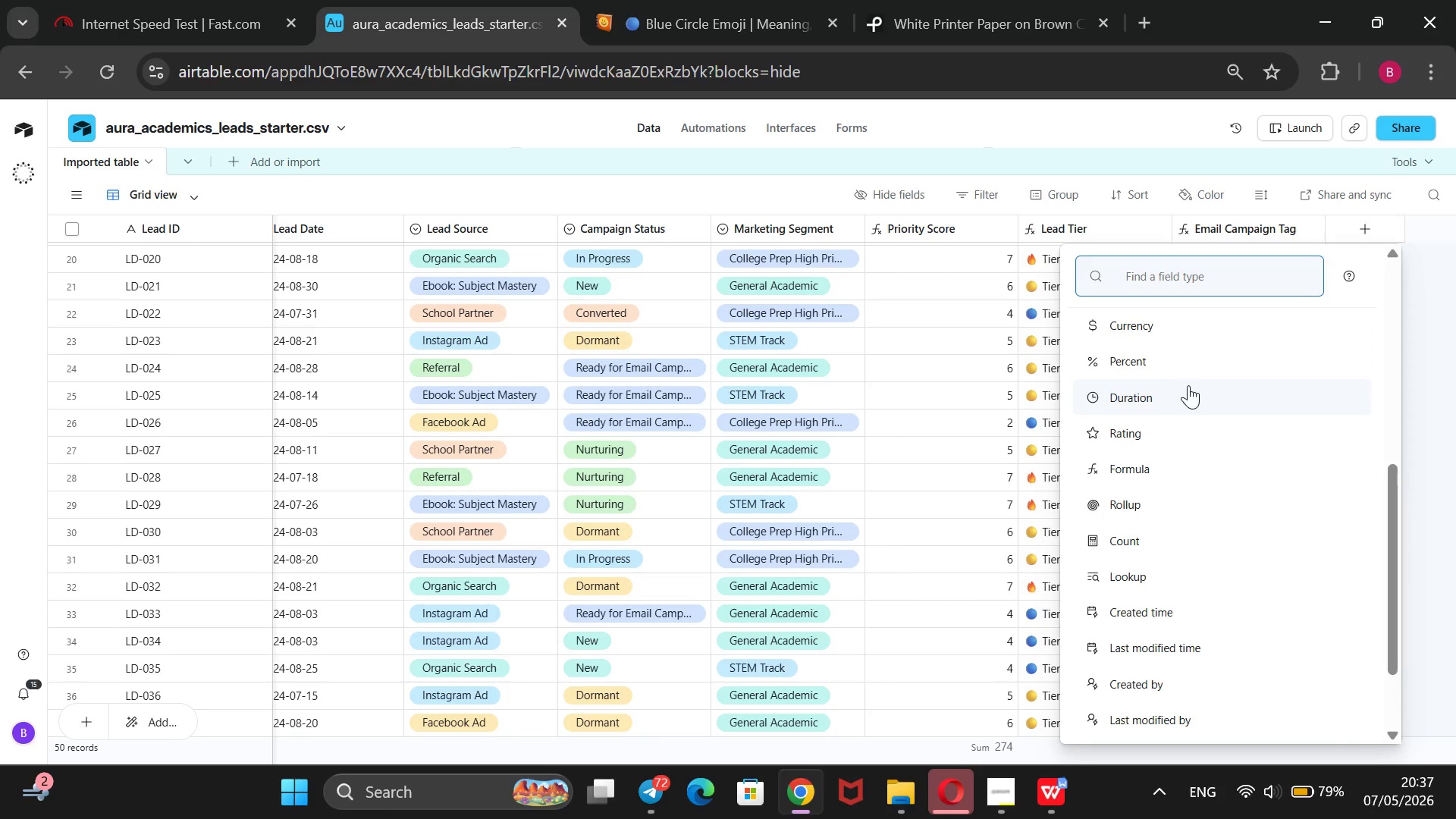 
scroll: coordinate [1207, 349], scroll_direction: up, amount: 5.0
 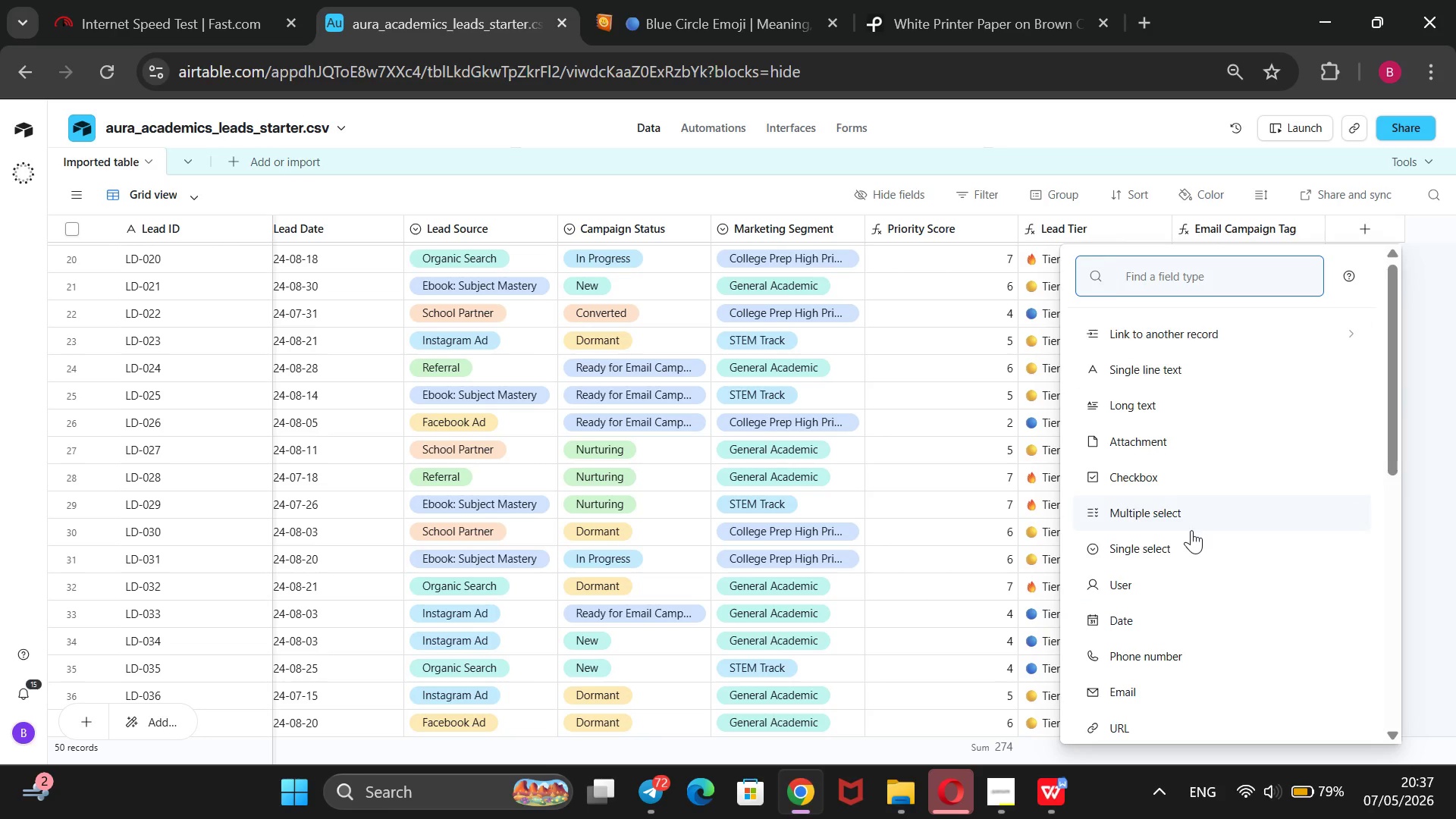 
left_click([1186, 540])
 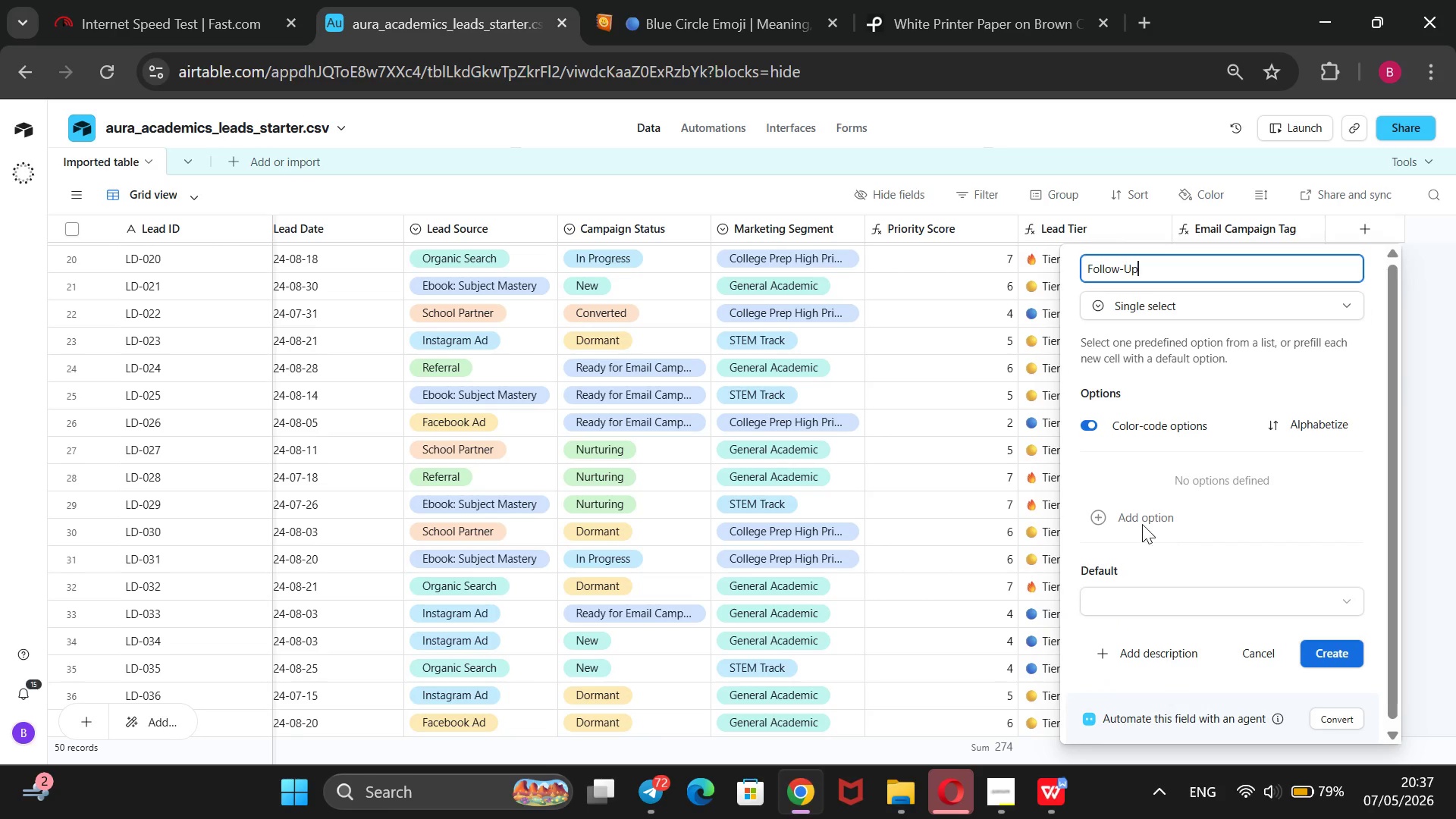 
left_click([1137, 513])
 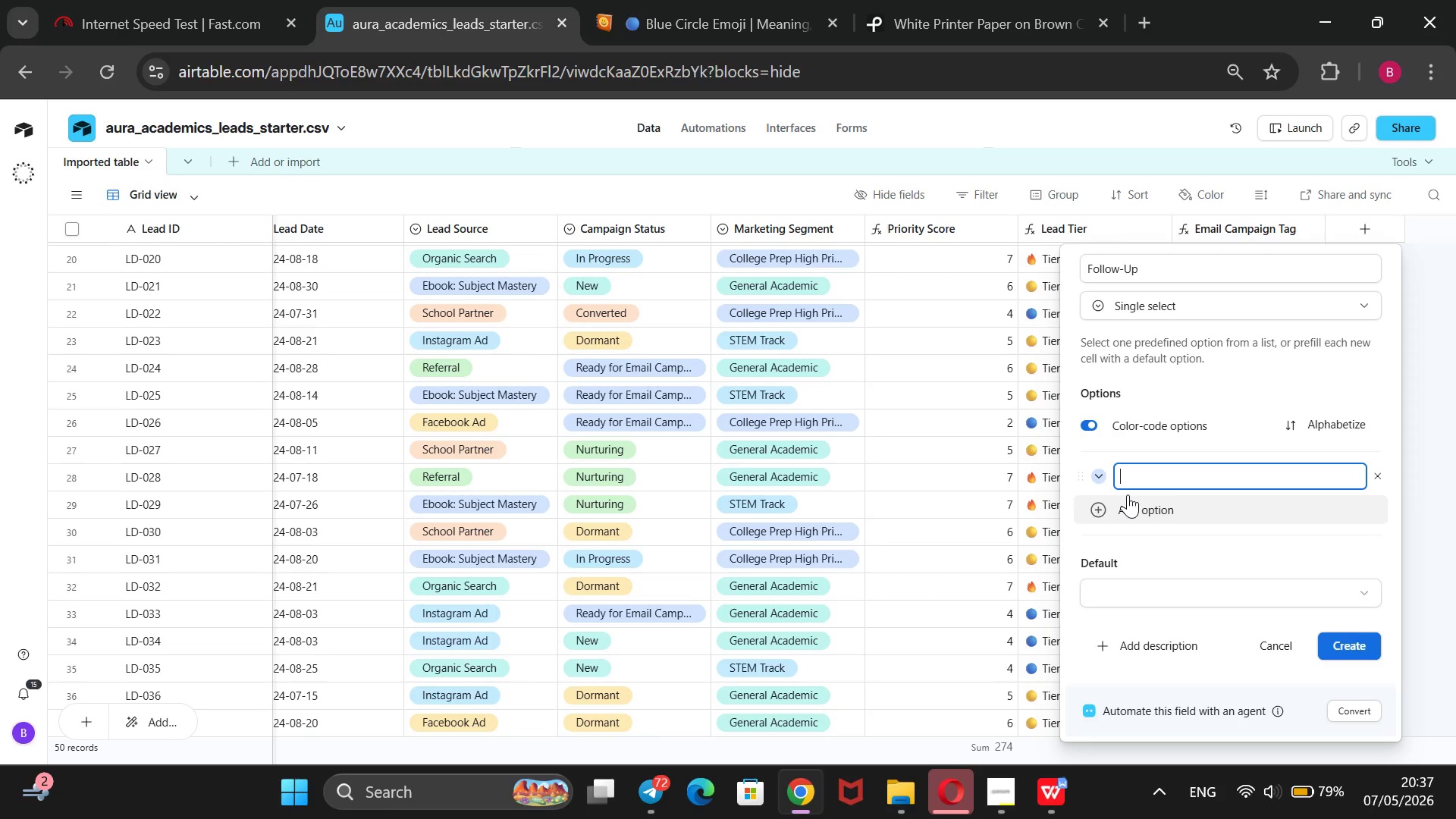 
wait(9.39)
 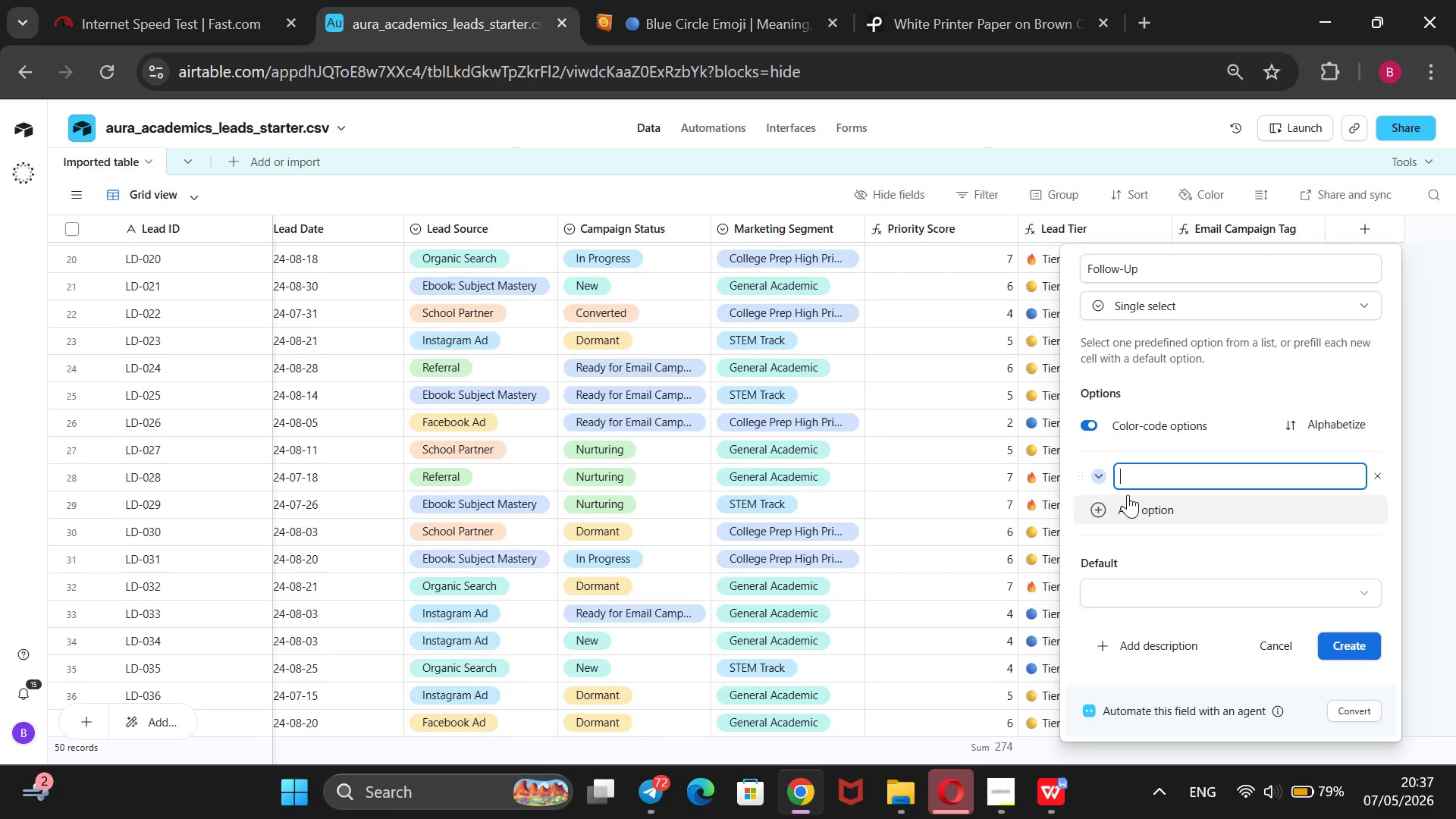 
type(Enrolled)
 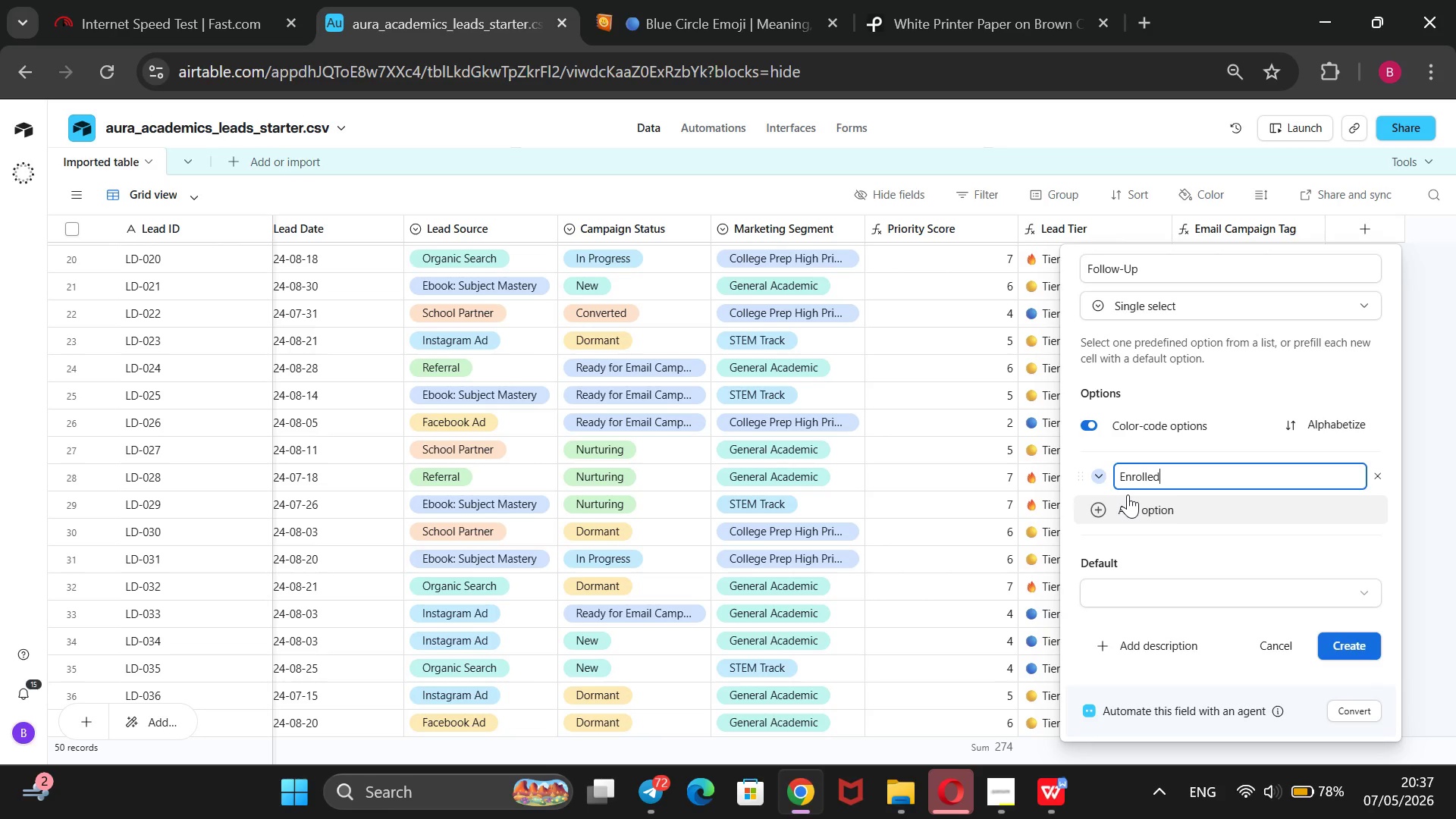 
wait(10.48)
 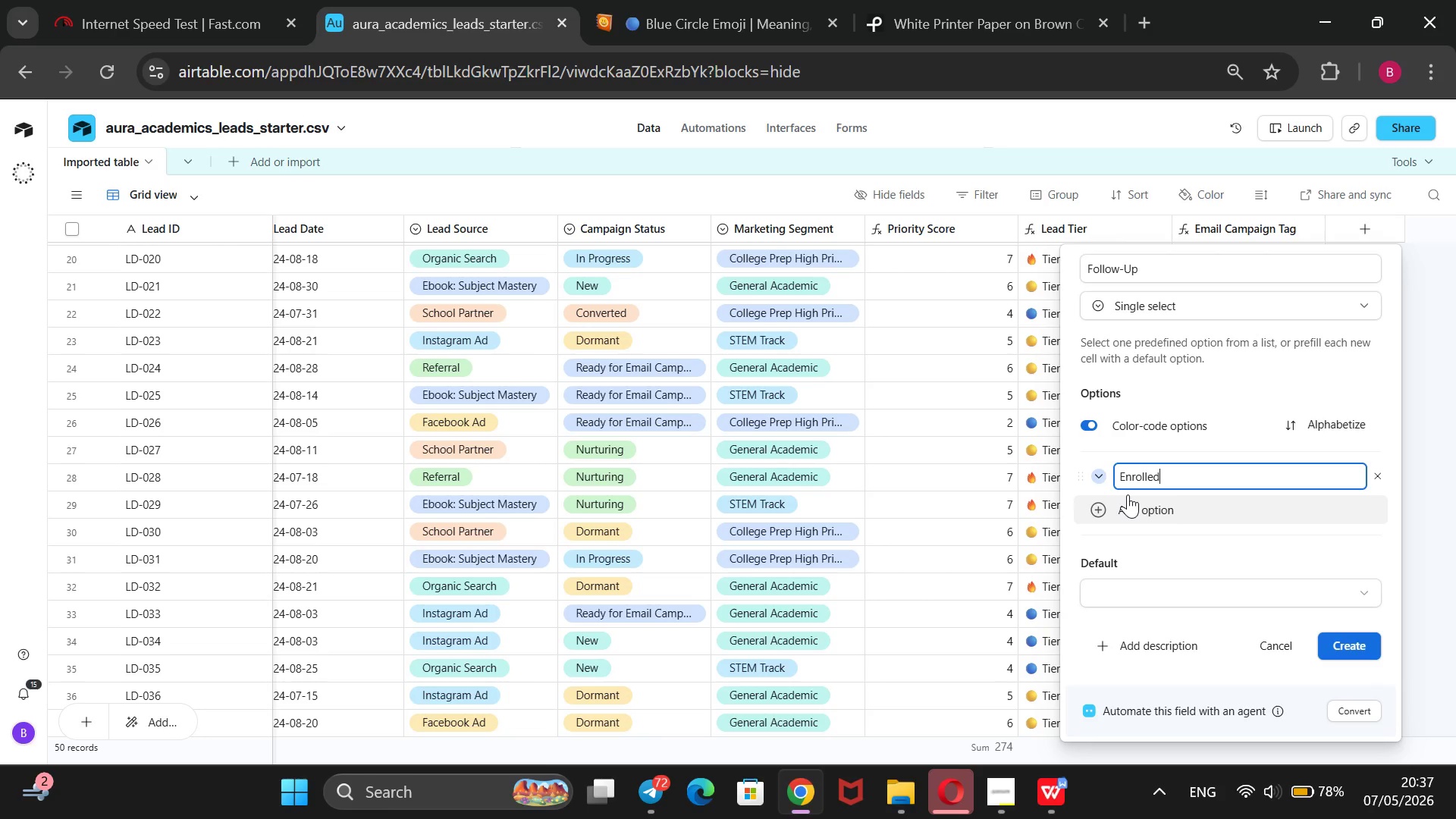 
type( -Send Welcome Kit)
 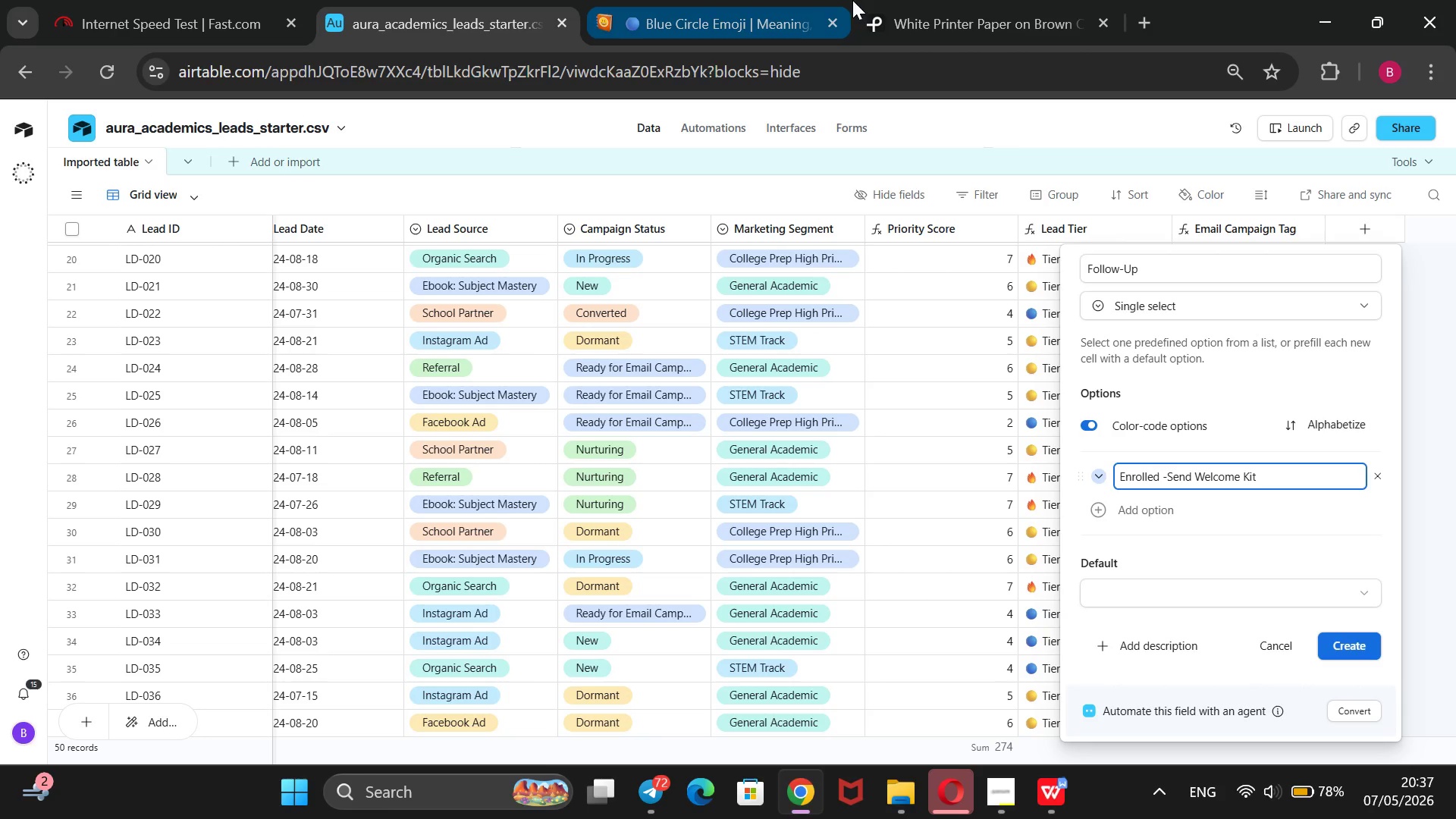 
left_click([664, 2])
 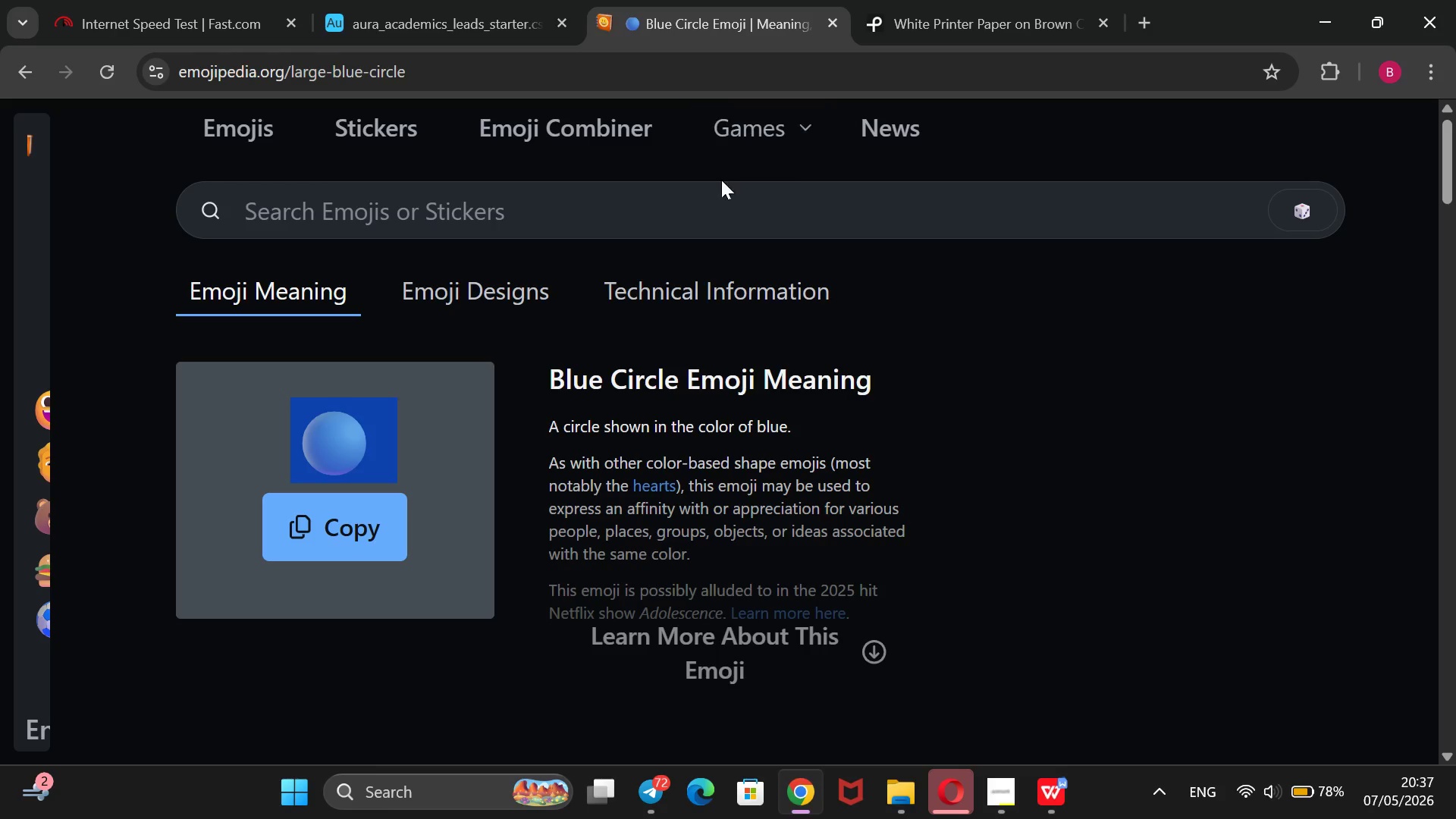 
left_click([712, 200])
 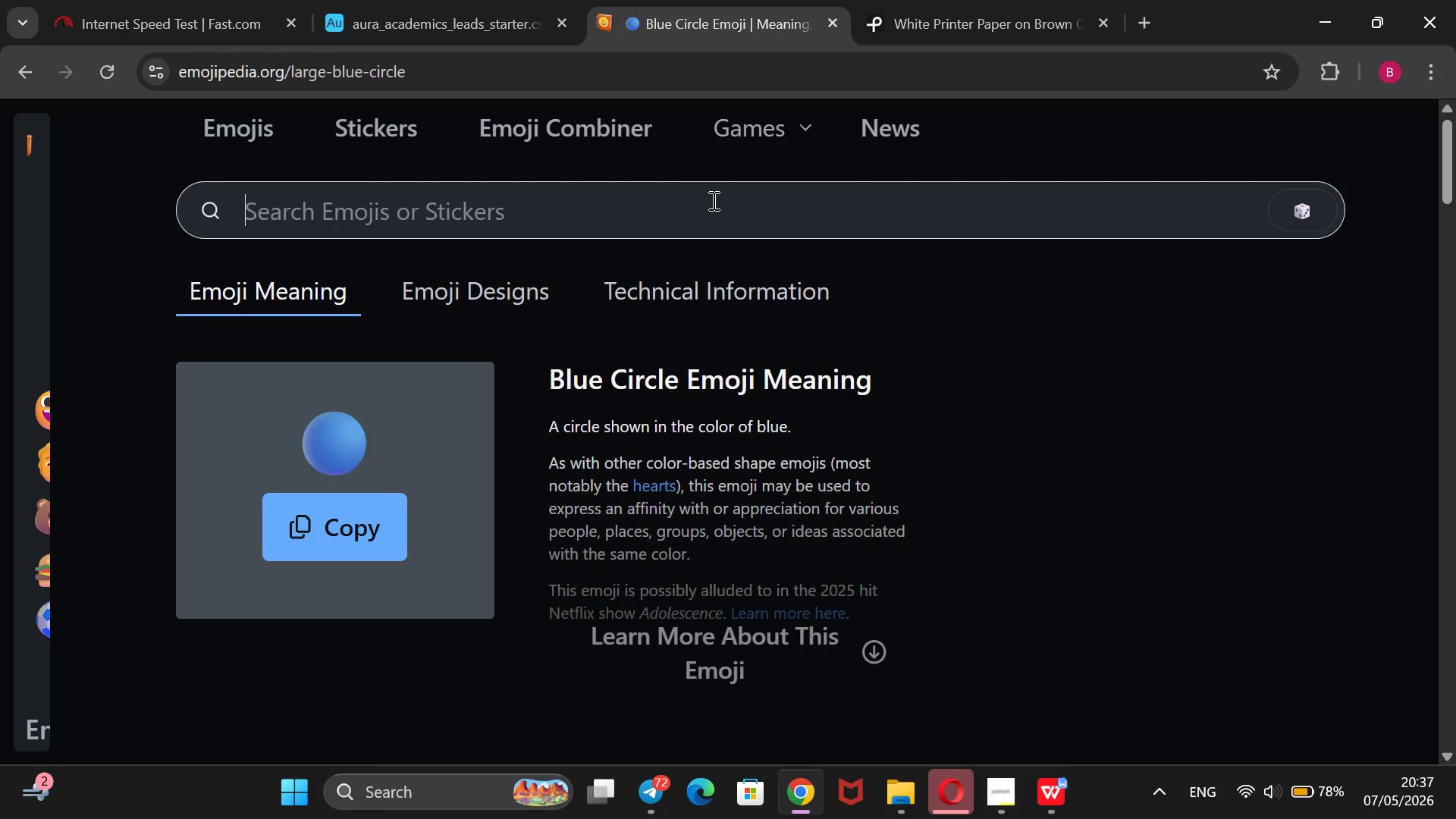 
type(green)
 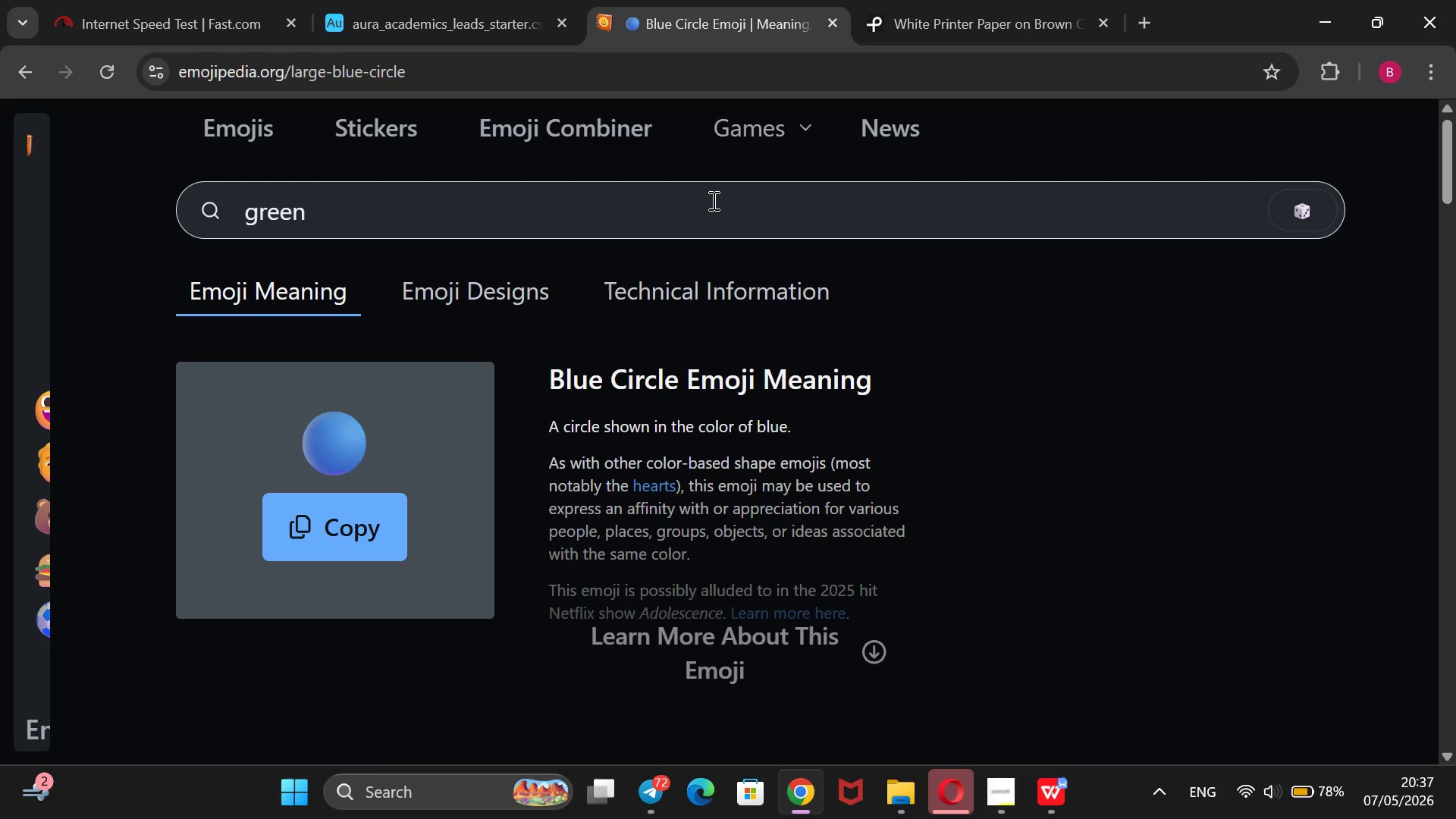 
key(Enter)
 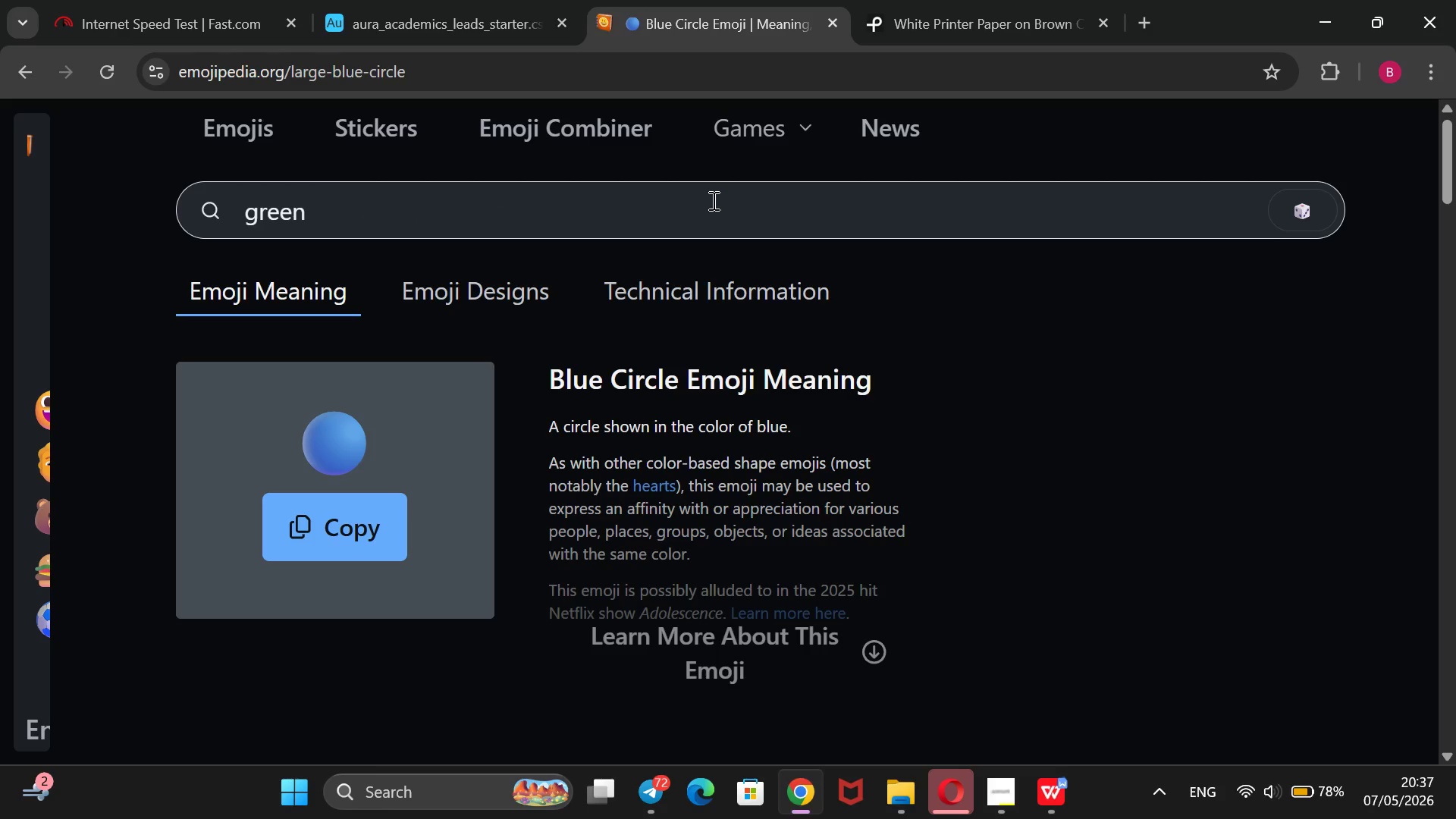 
wait(5.62)
 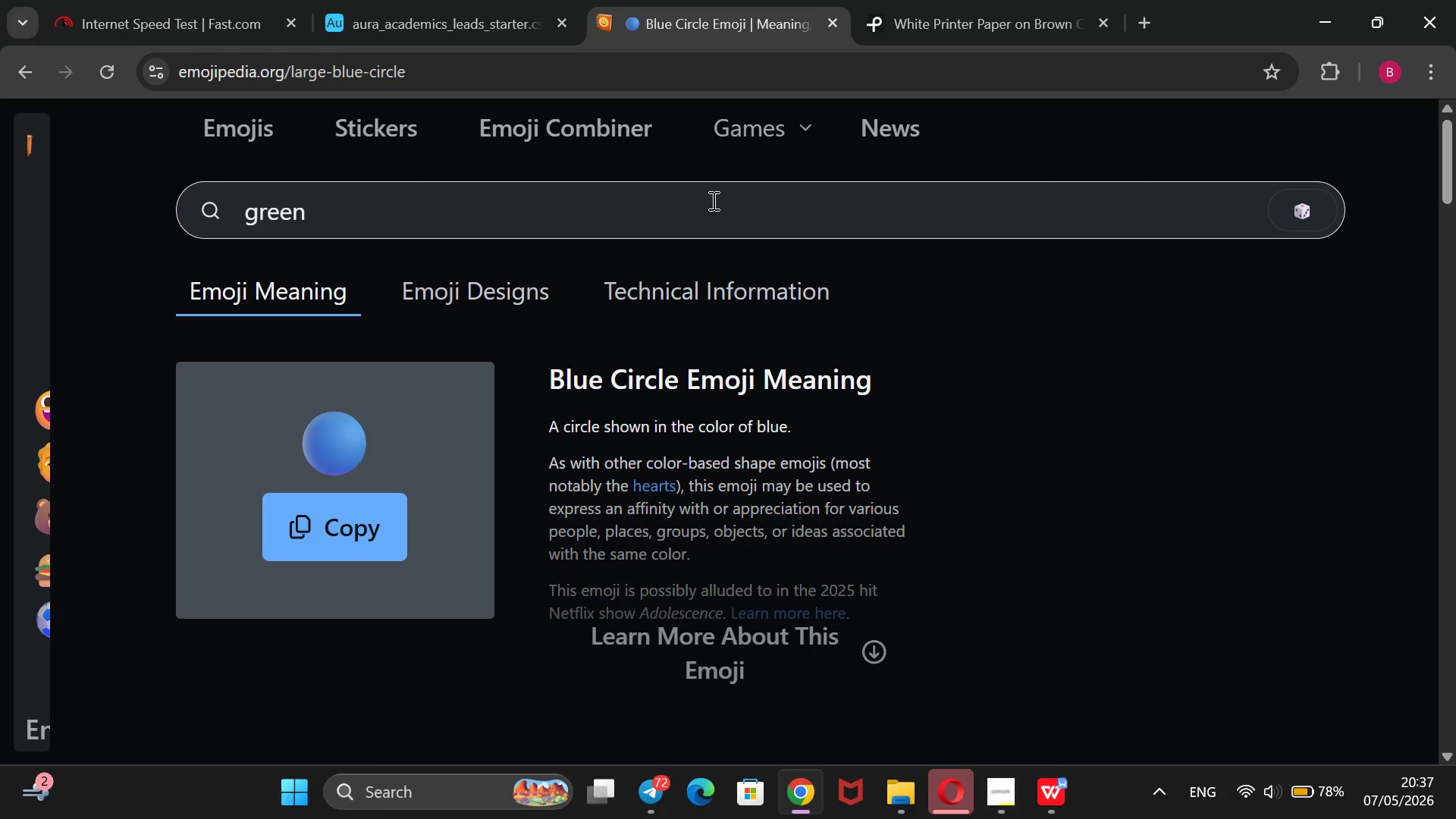 
left_click([712, 200])
 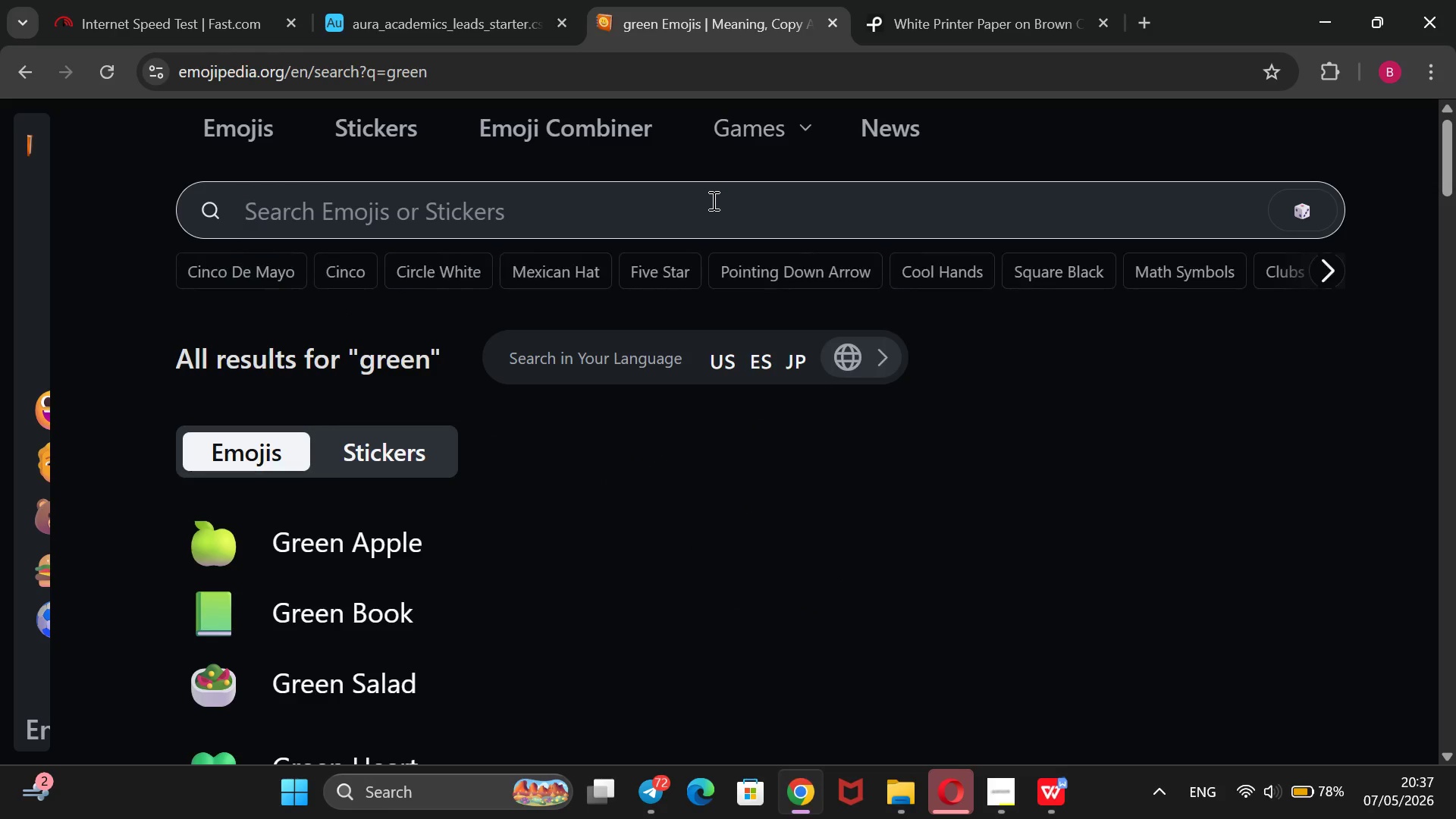 
scroll: coordinate [622, 448], scroll_direction: down, amount: 6.0
 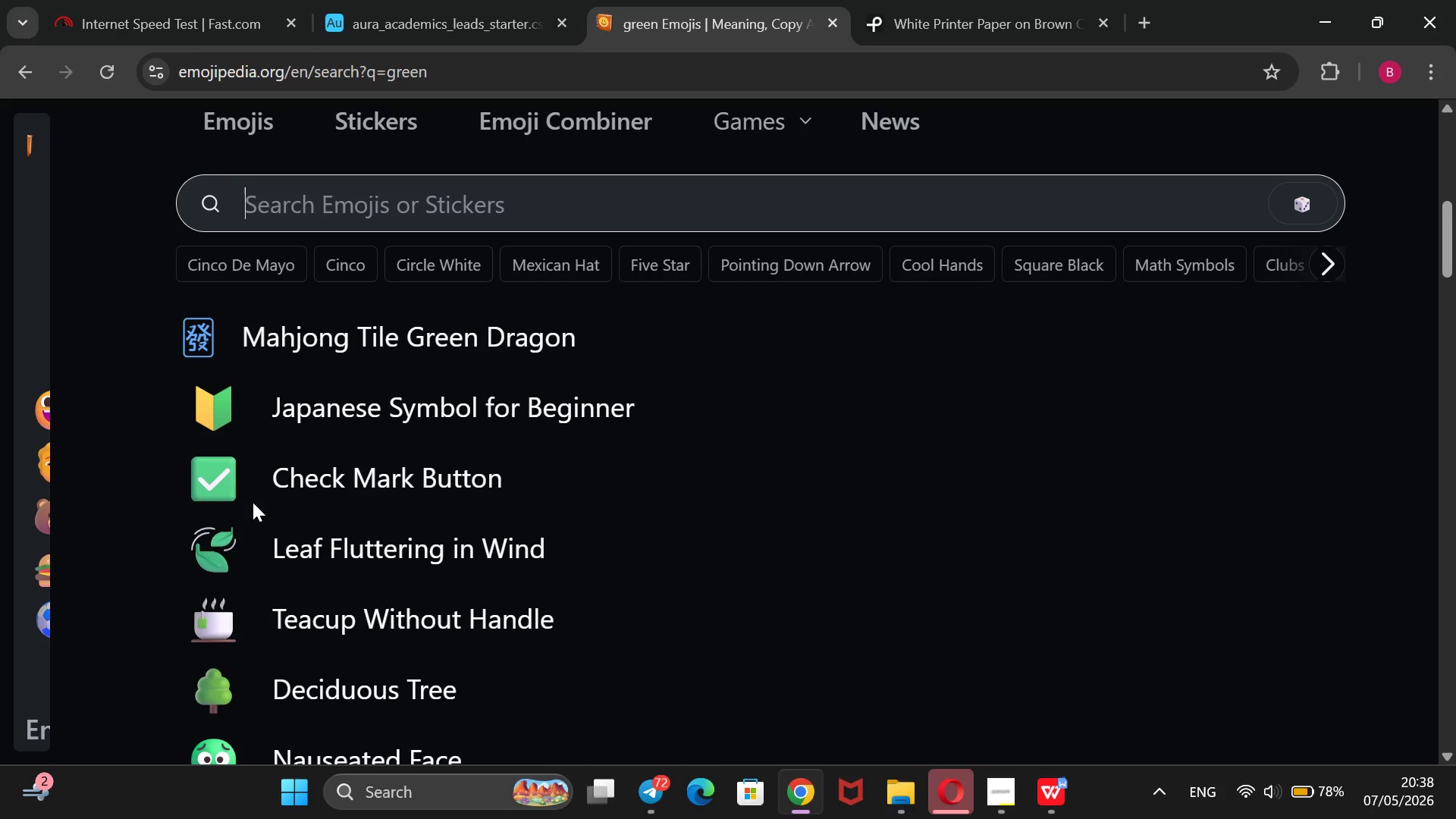 
left_click([287, 497])
 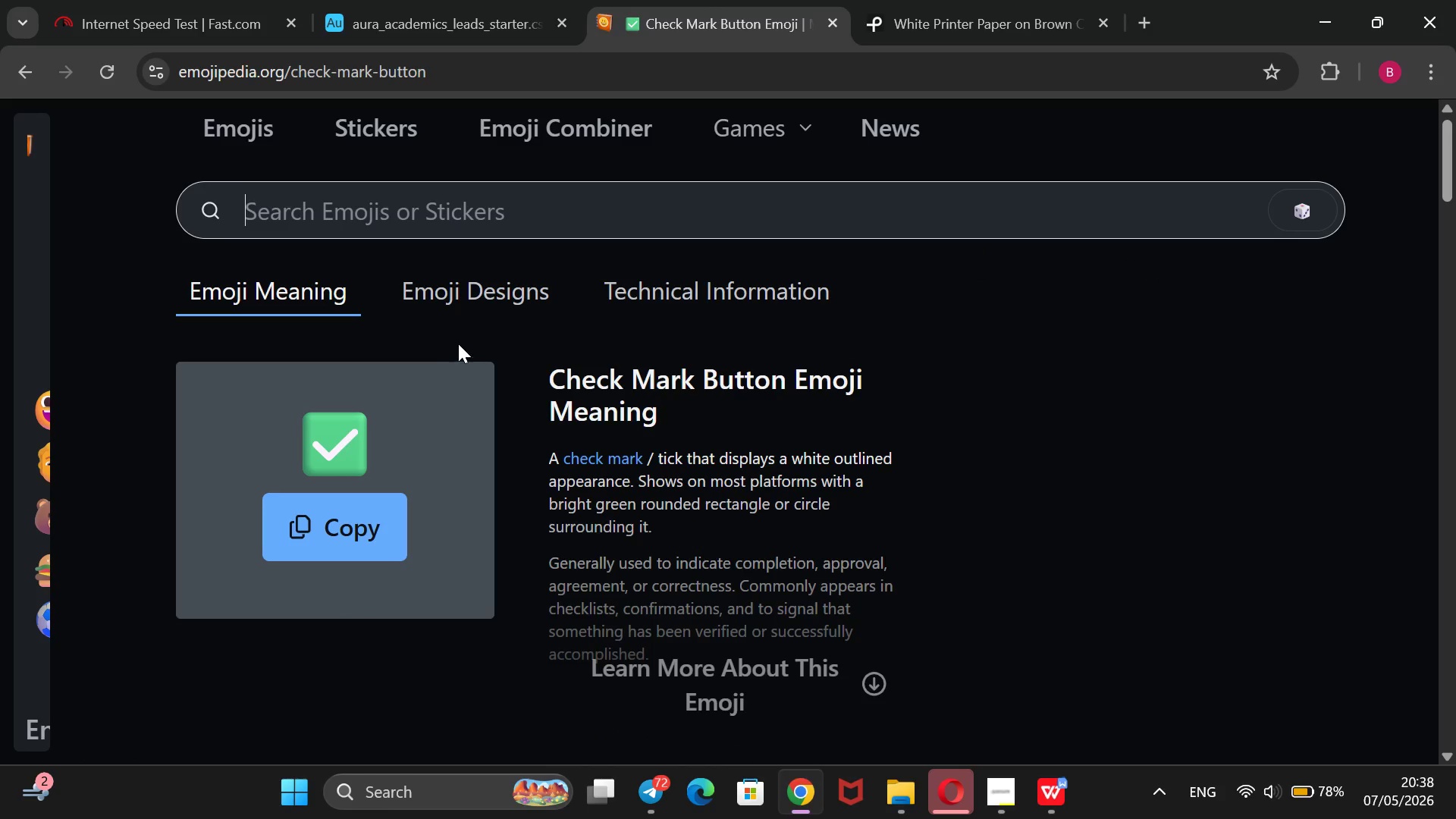 
wait(7.53)
 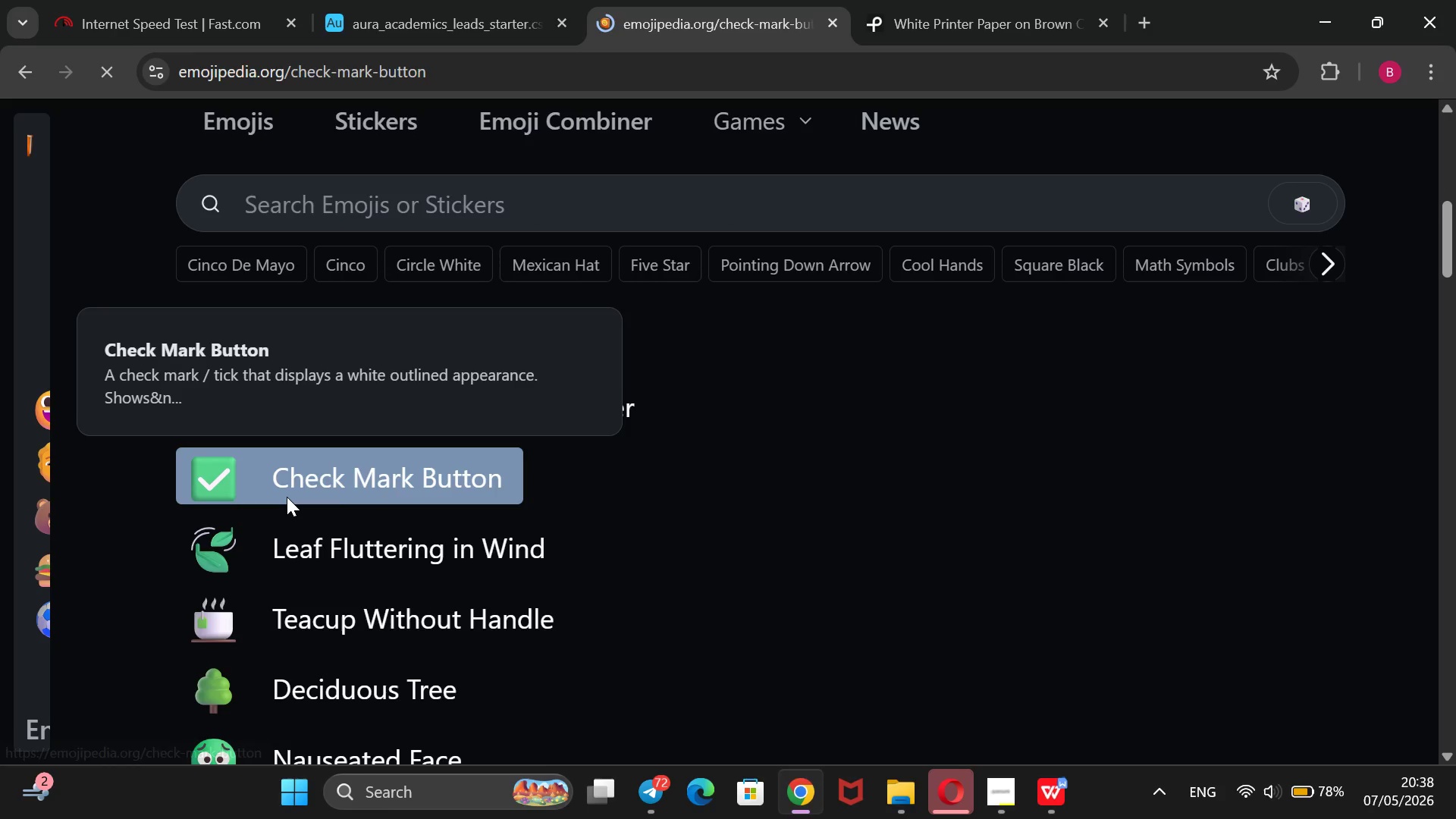 
left_click_drag(start_coordinate=[459, 414], to_coordinate=[311, 438])
 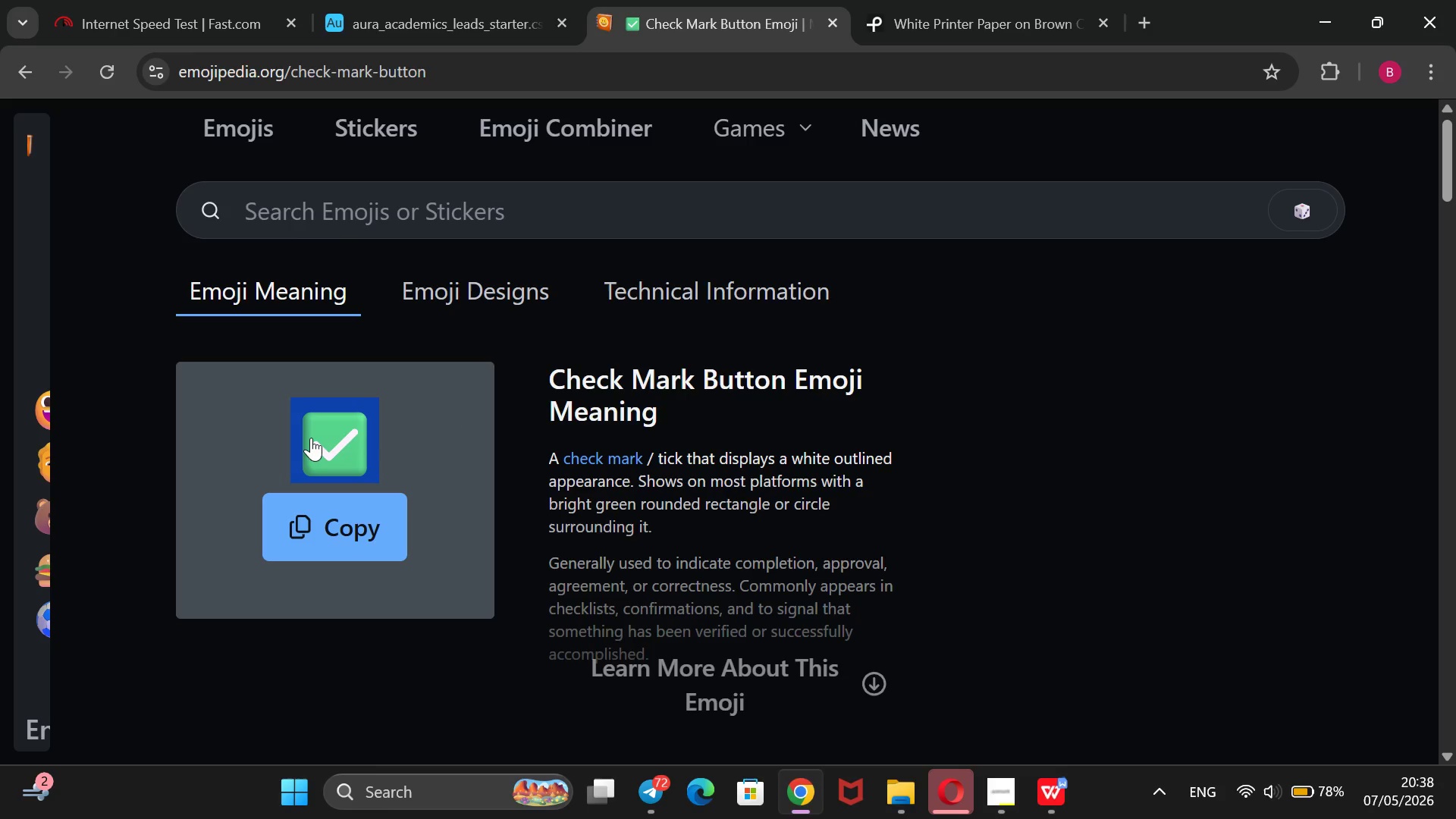 
key(Control+ControlLeft)
 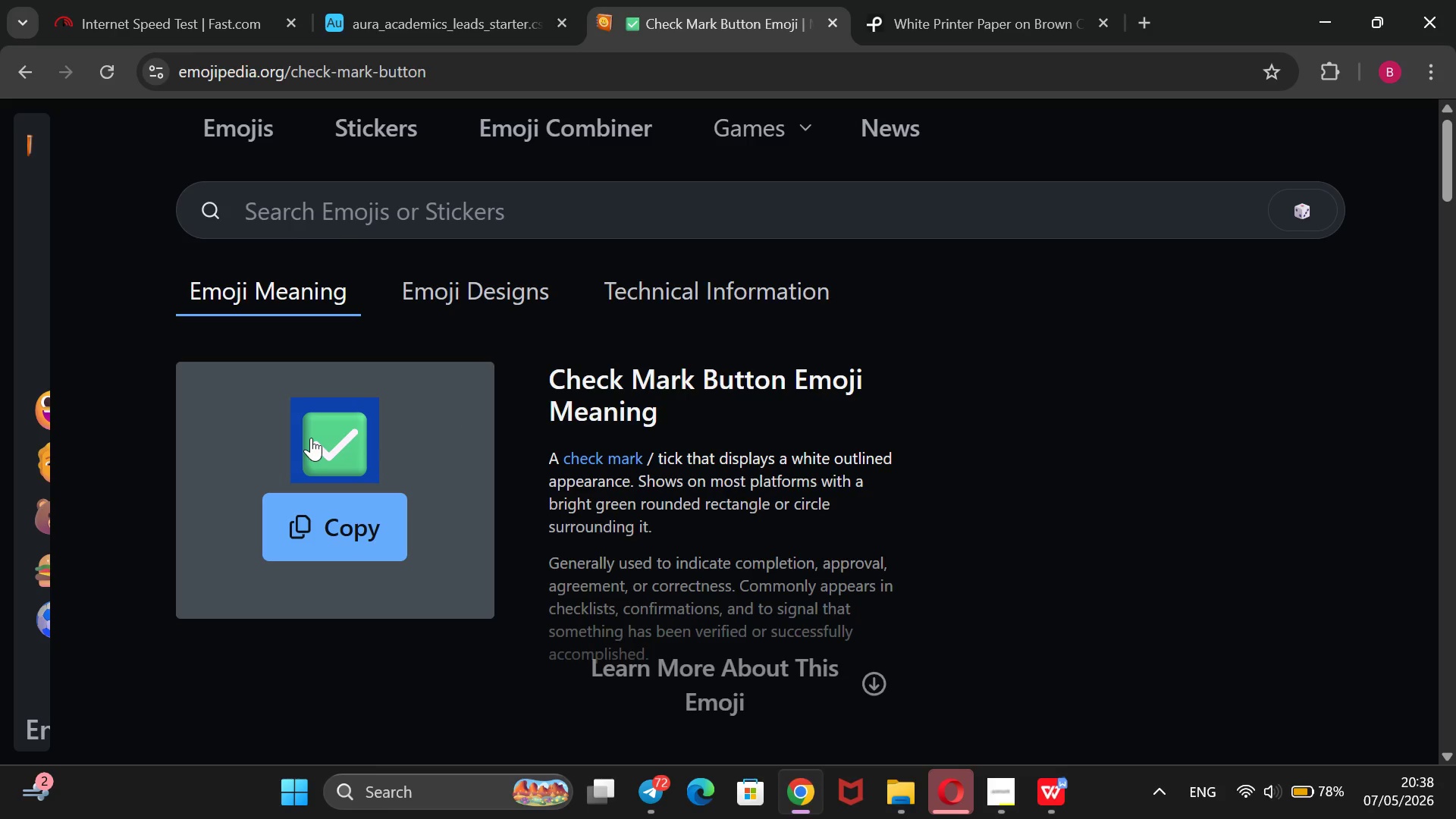 
key(Control+C)
 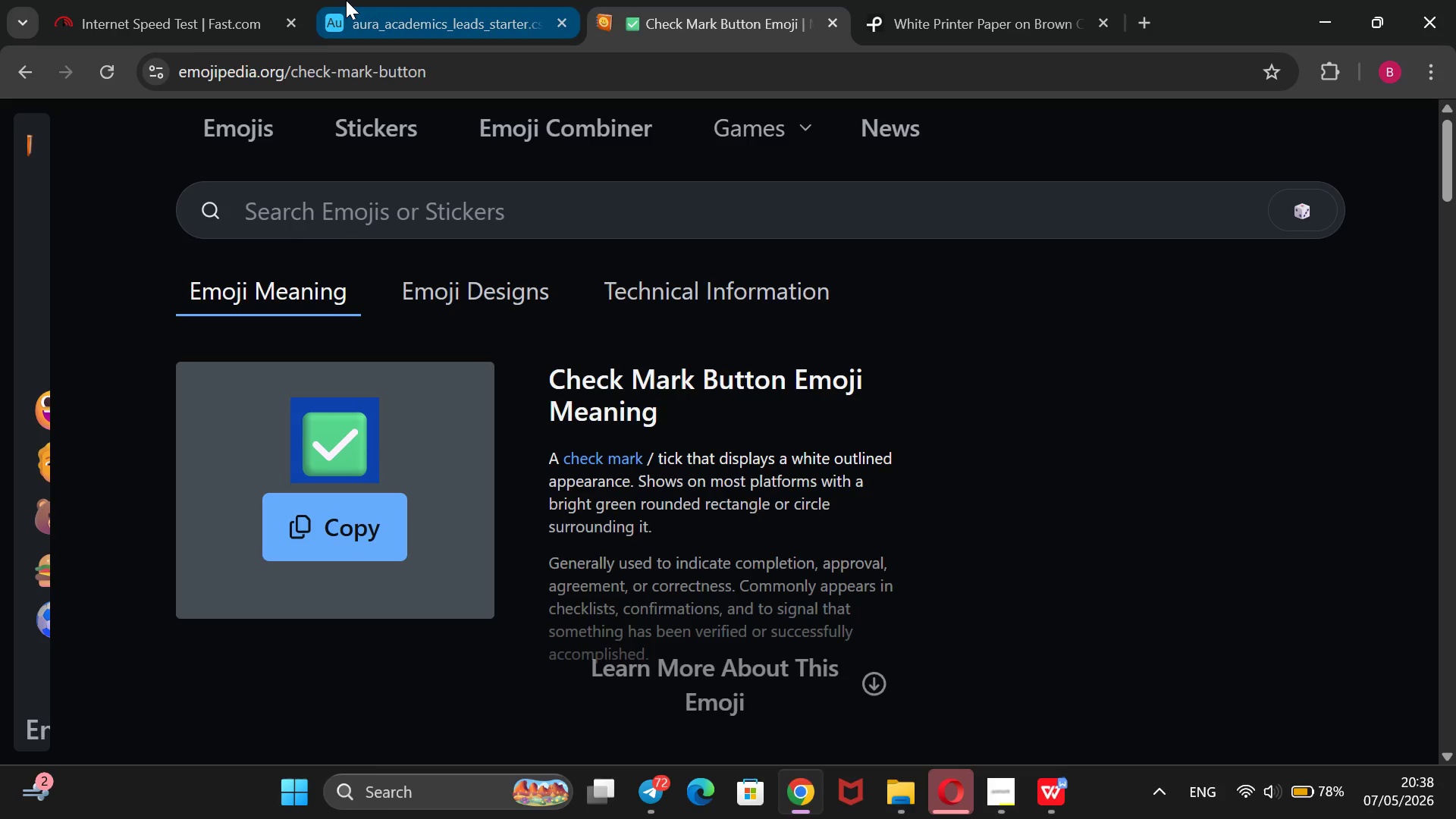 
left_click([346, 0])
 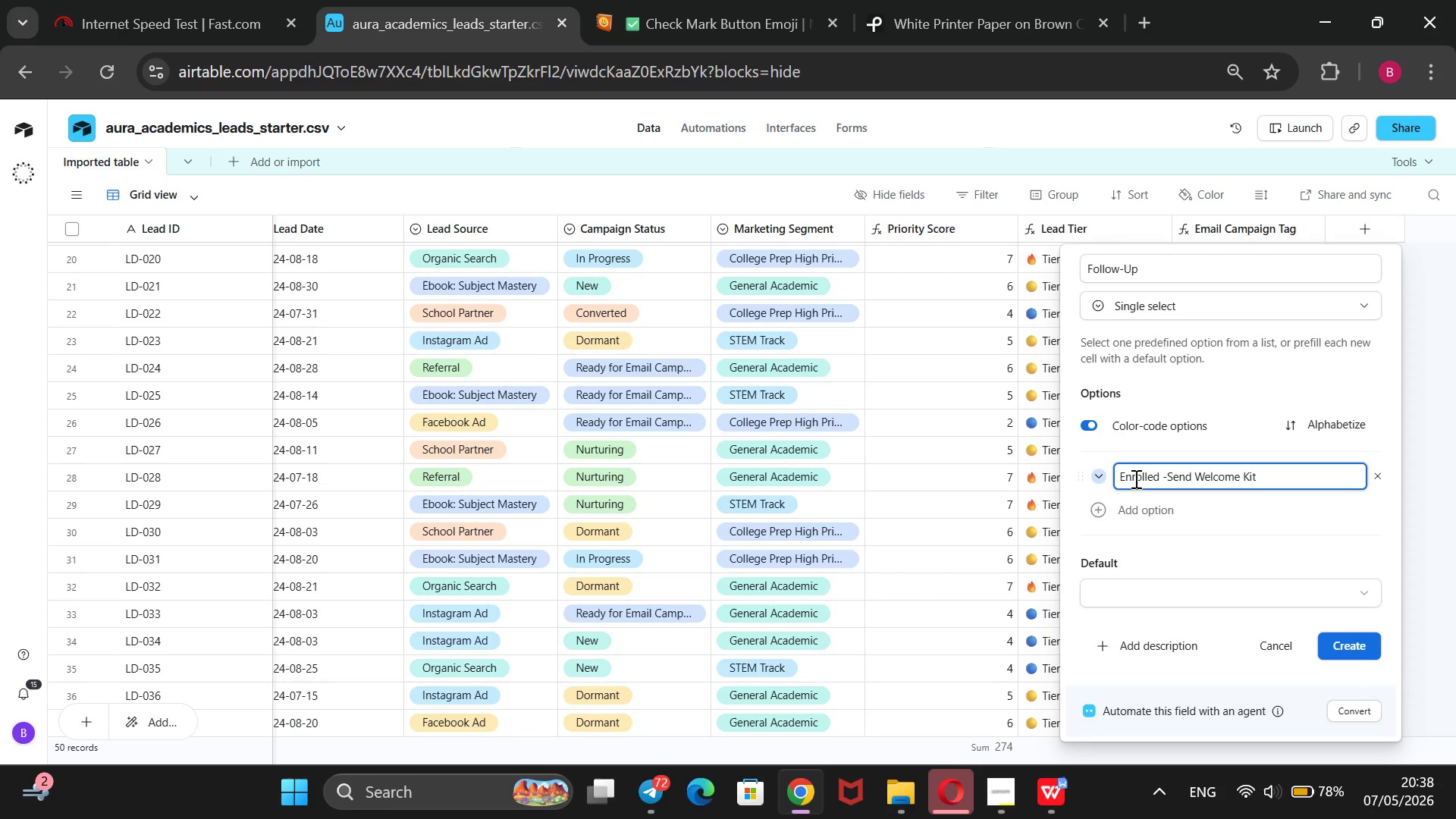 
left_click([1124, 479])
 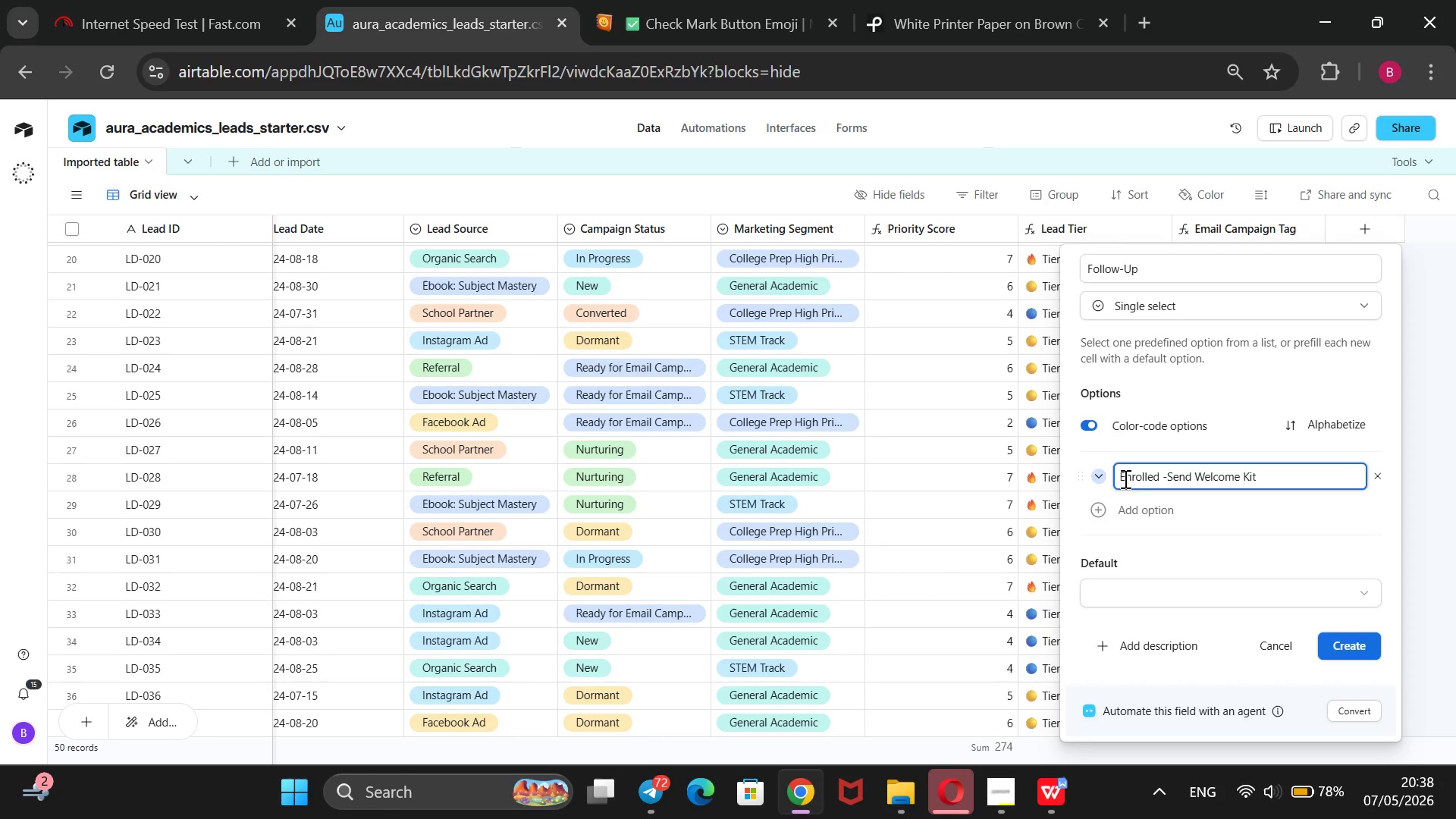 
key(ArrowLeft)
 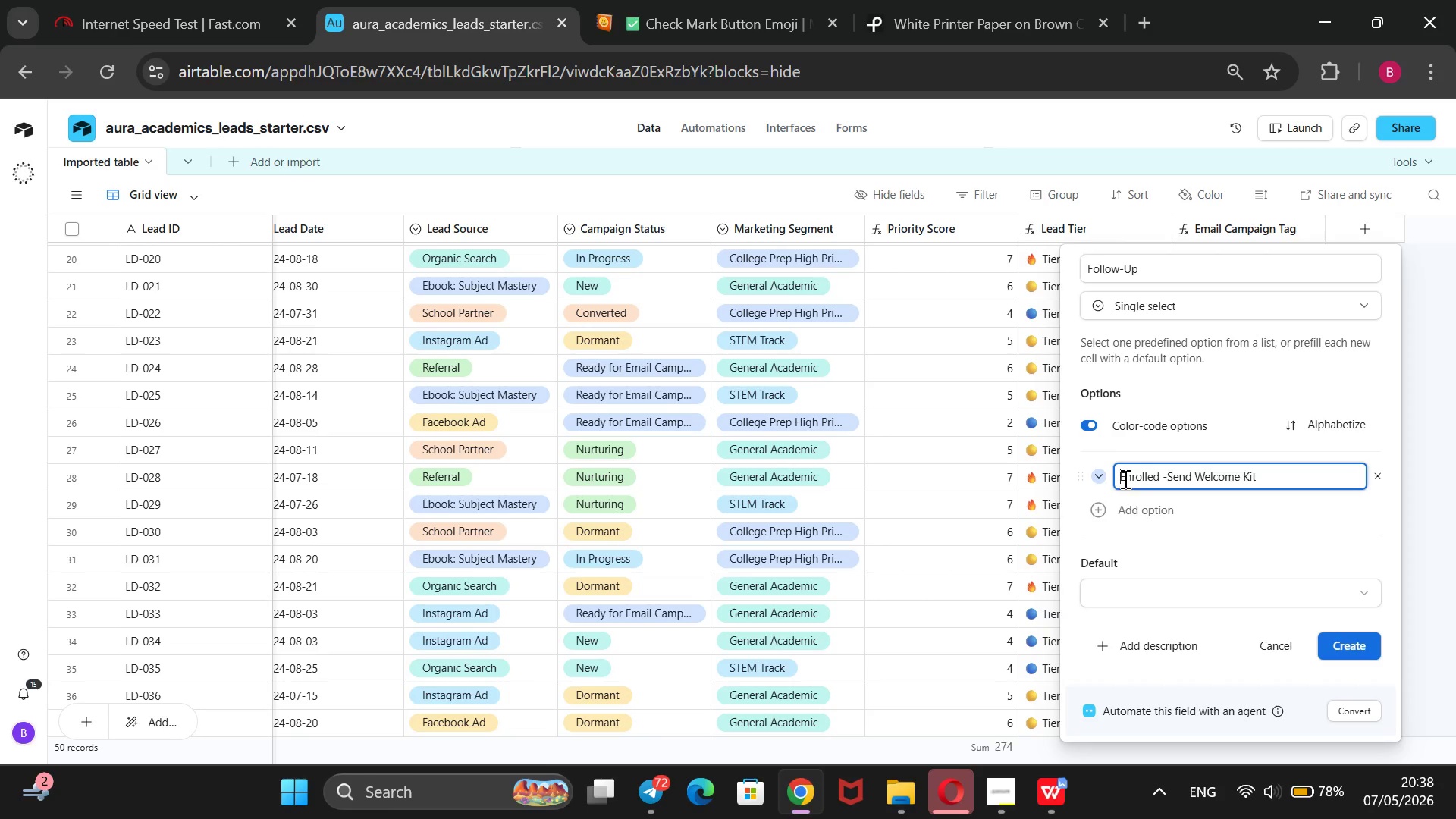 
key(Control+V)
 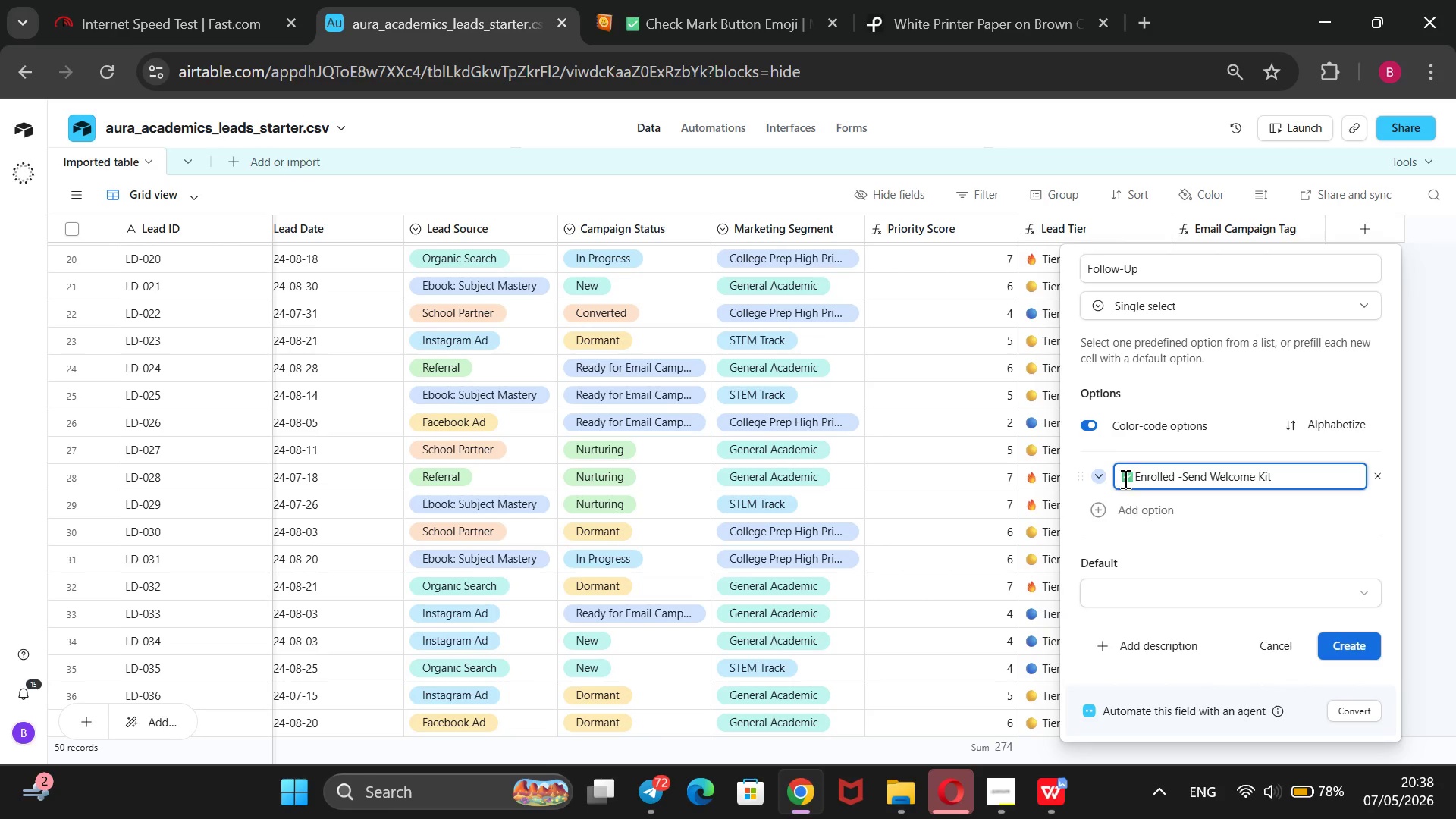 
key(Space)
 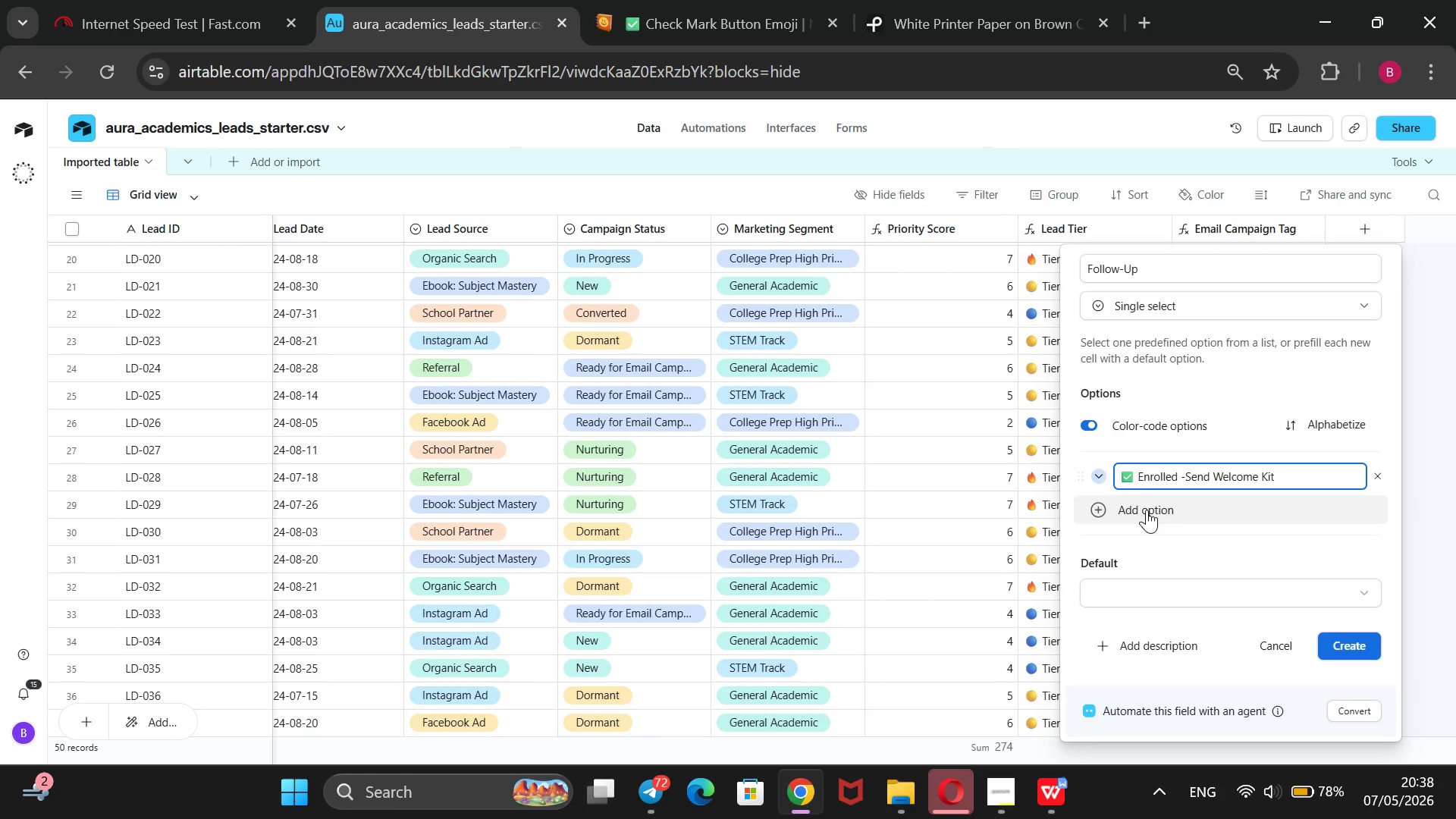 
left_click([1147, 510])
 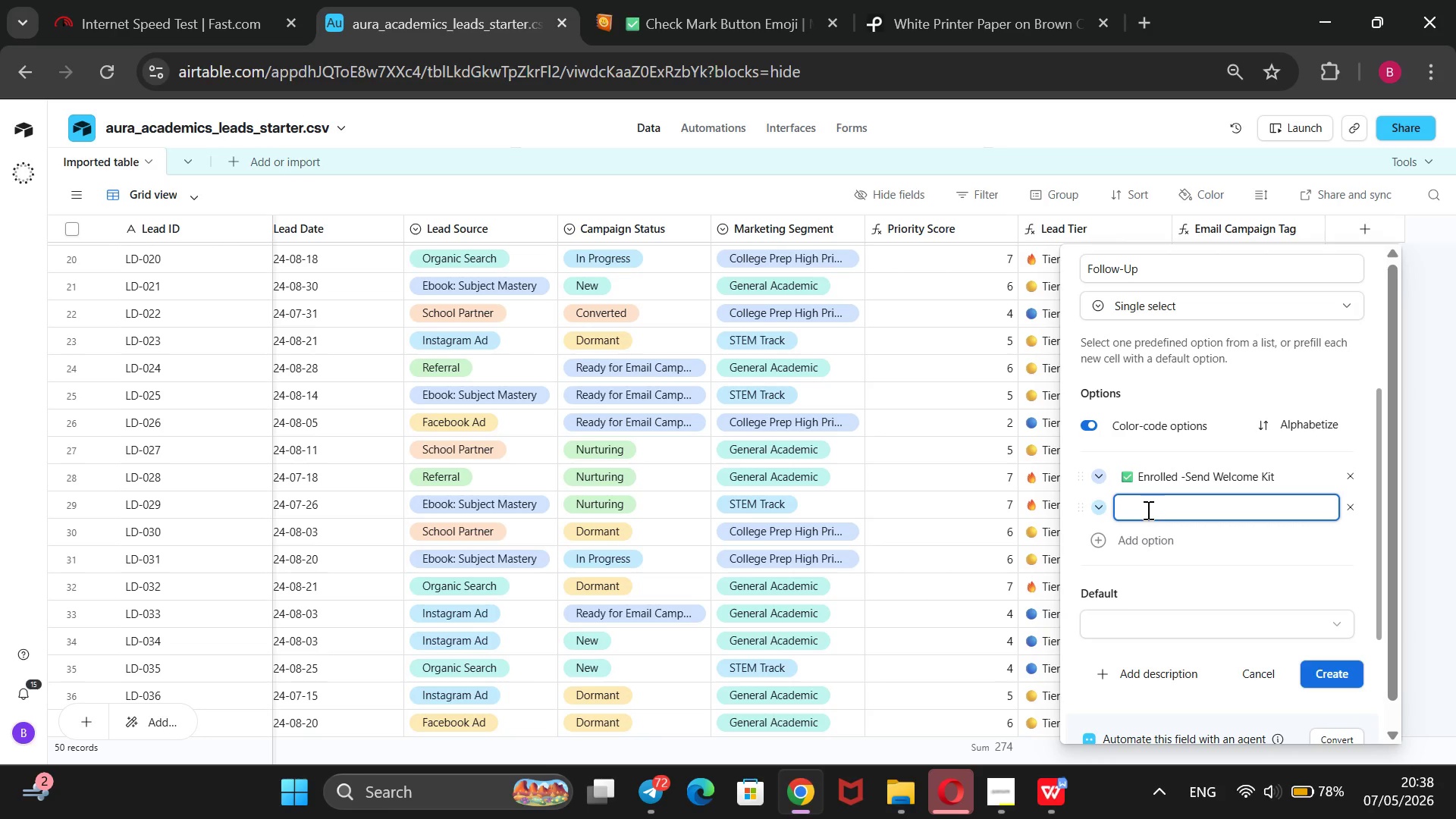 
wait(15.36)
 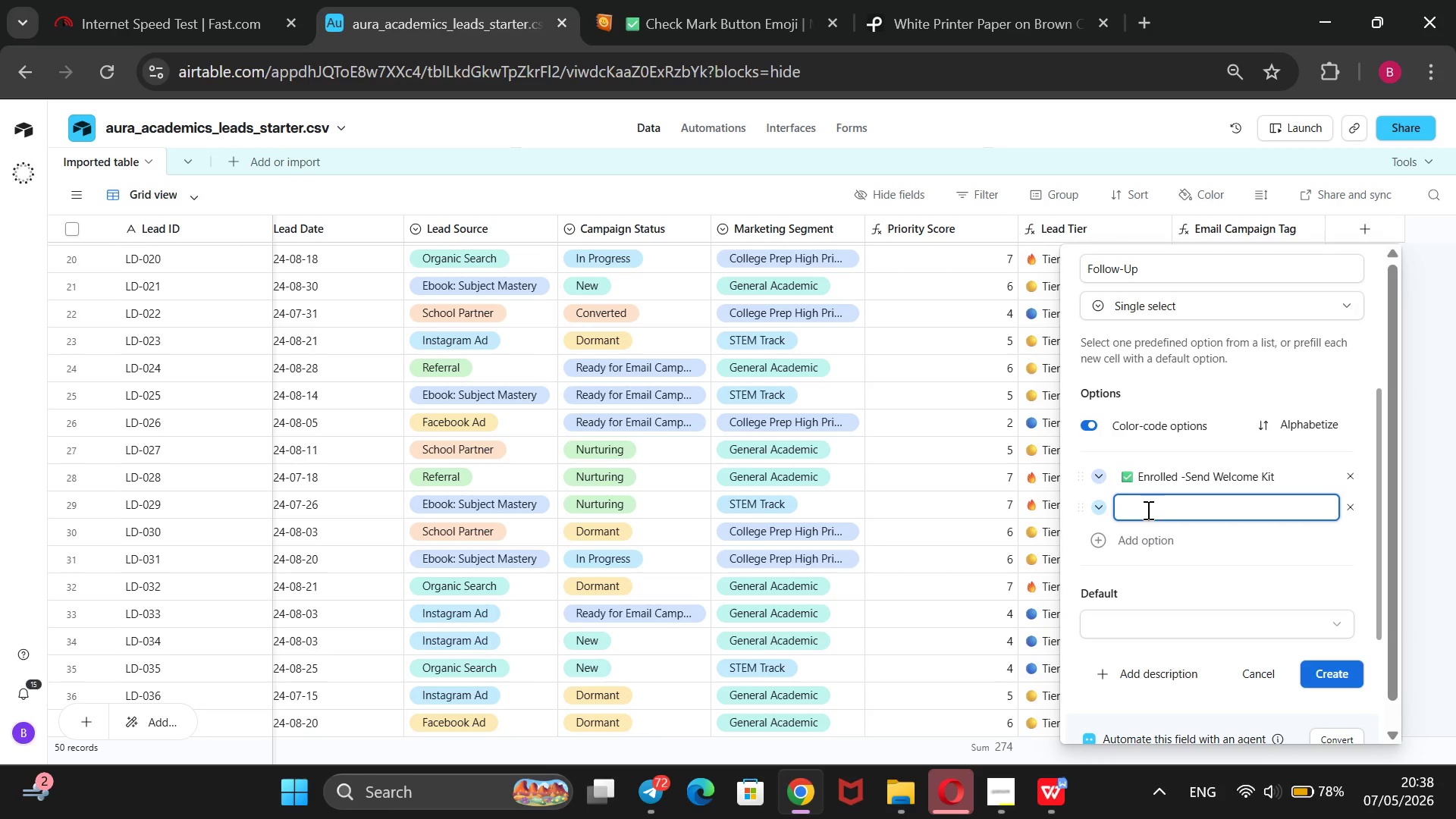 
type(Re-Engagement Sequence)
 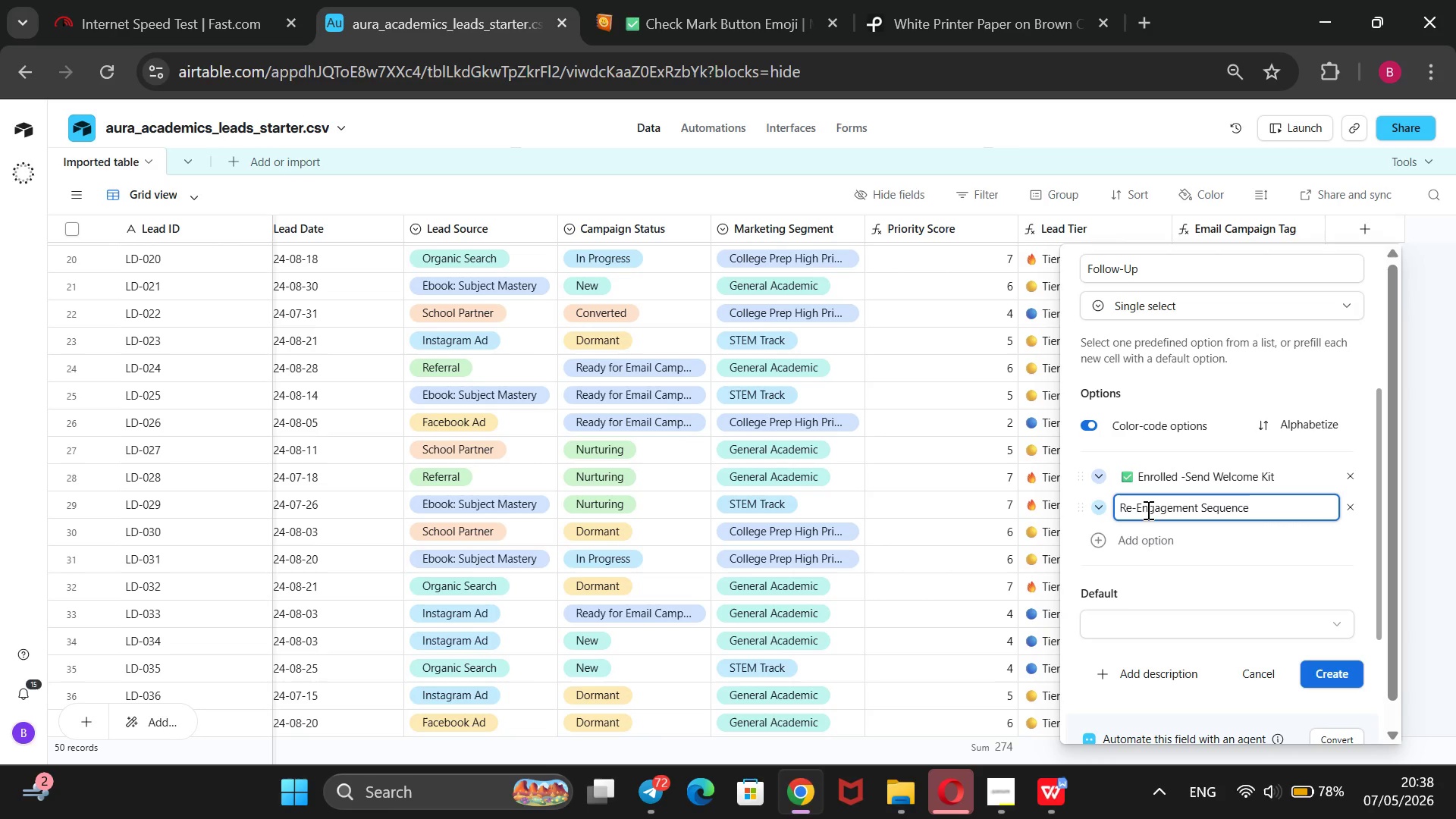 
type( ())
 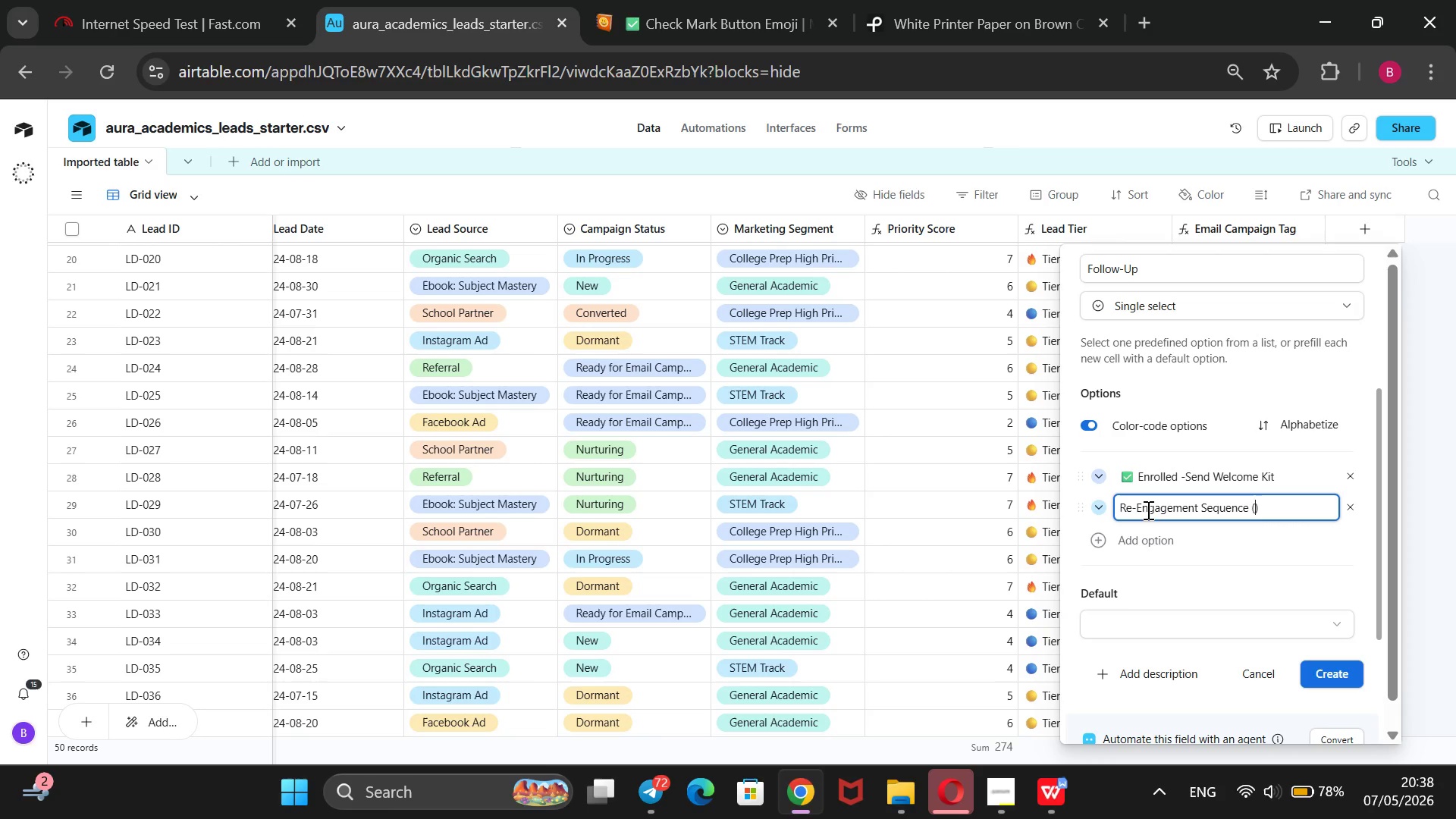 
 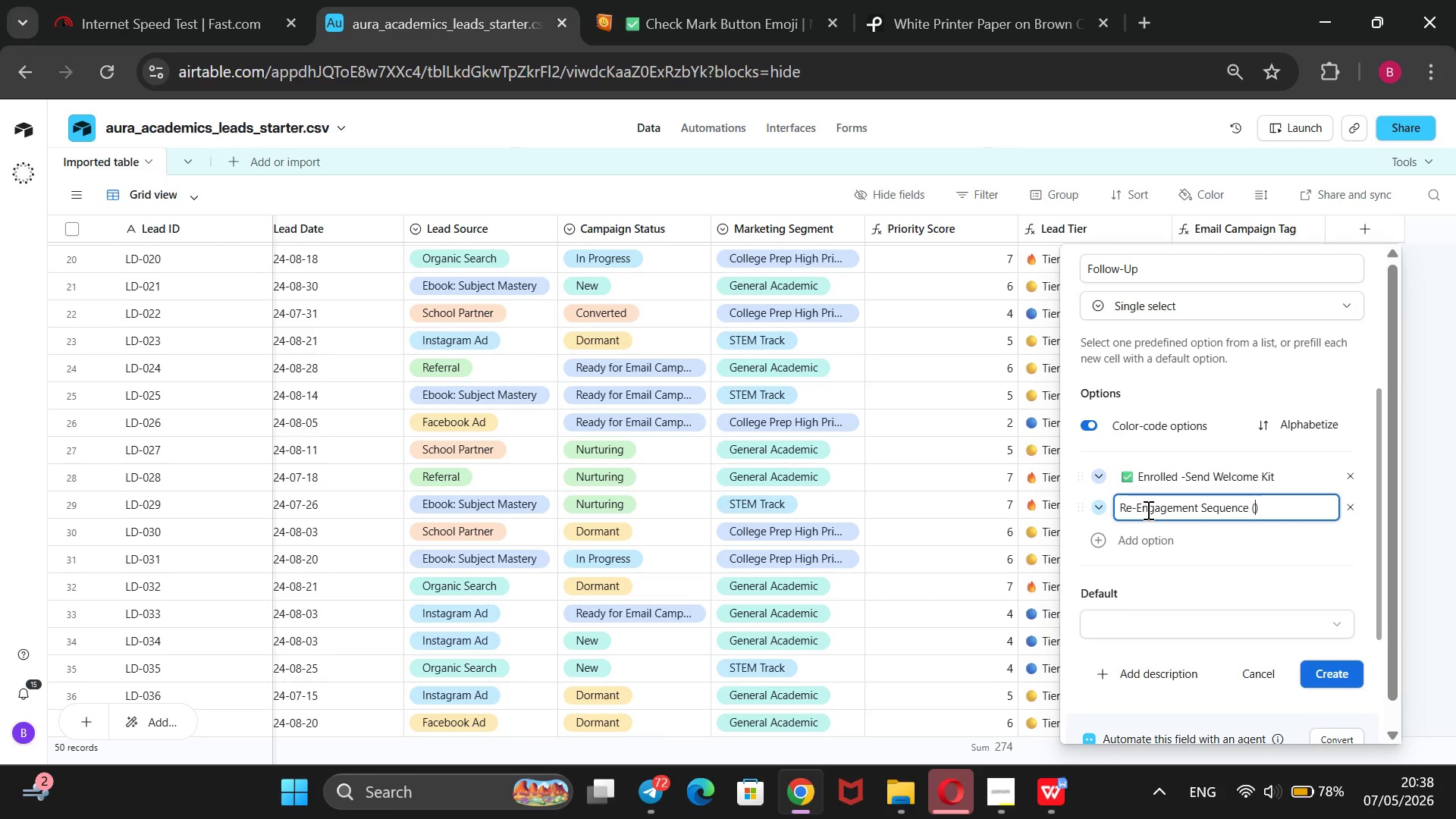 
key(ArrowLeft)
 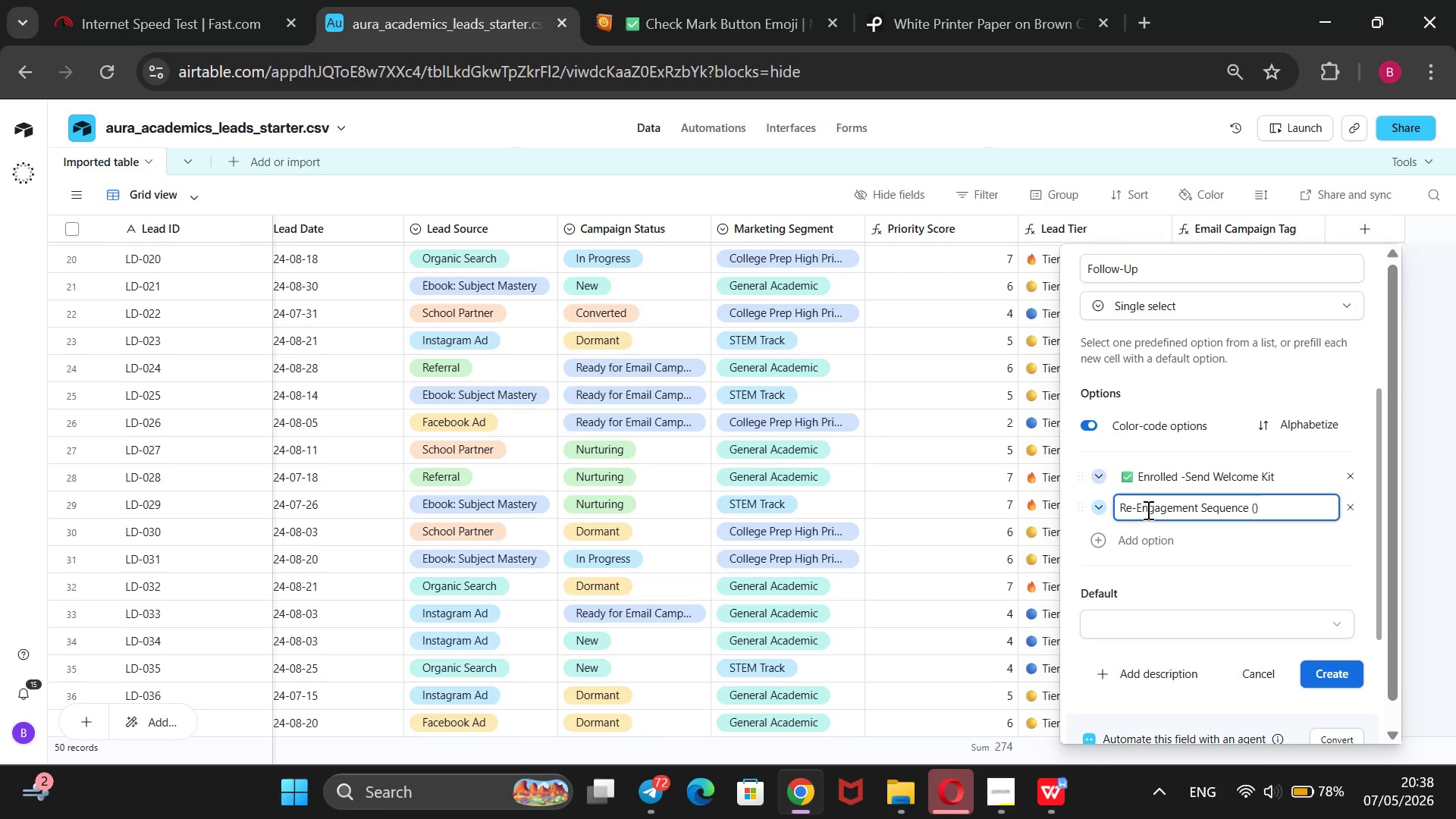 
key(3)
 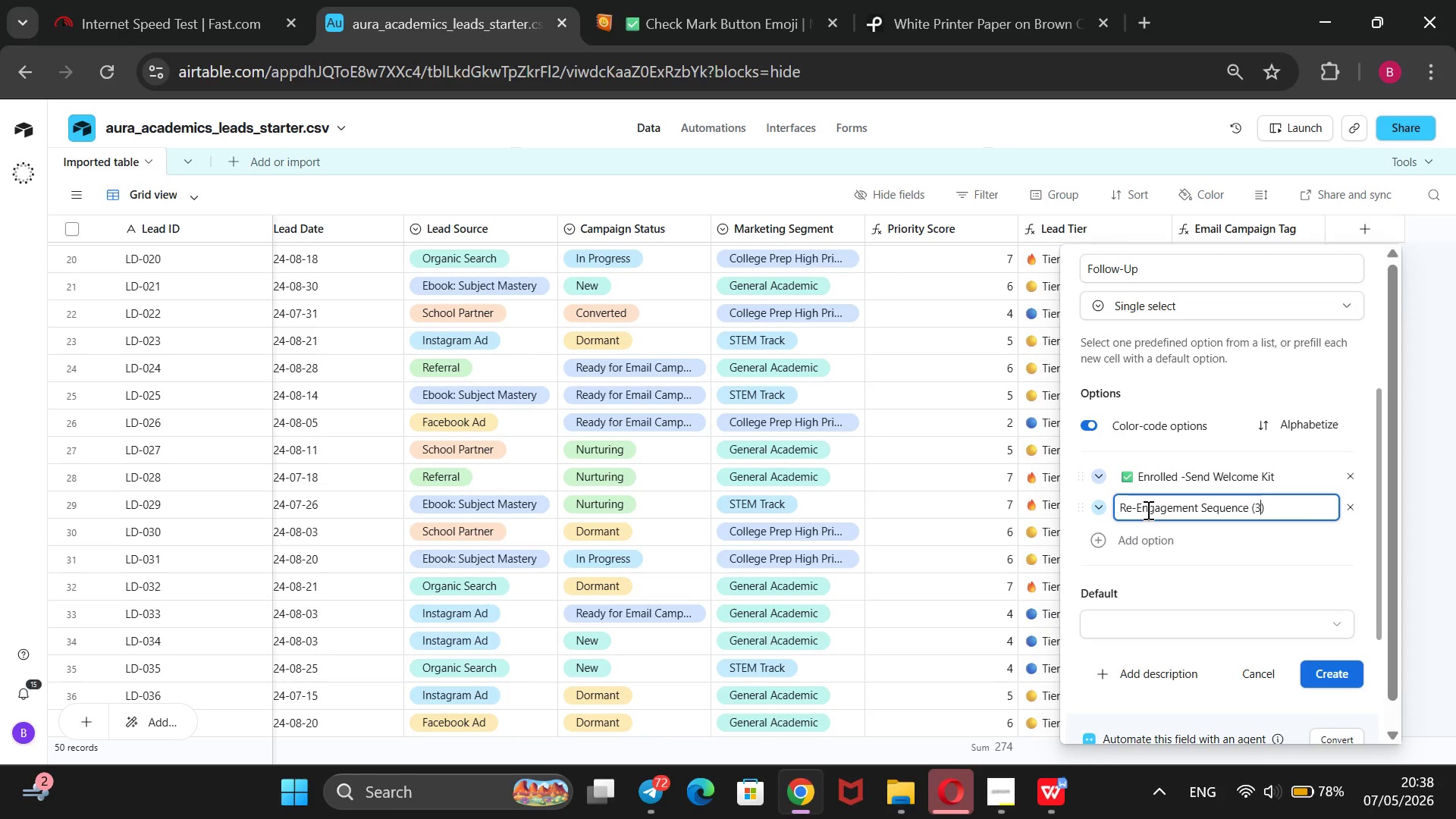 
key(Minus)
 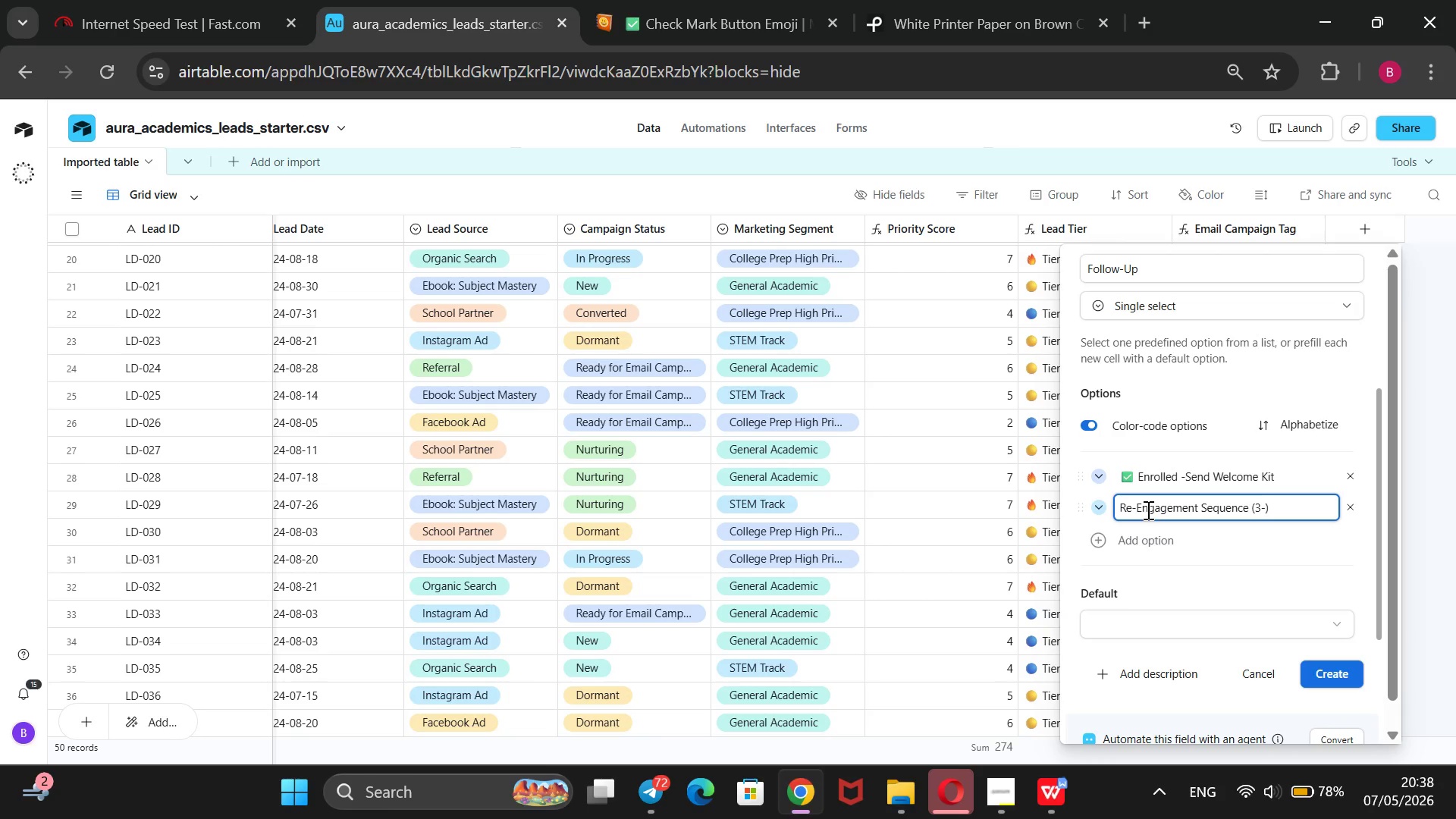 
type(email drip)
 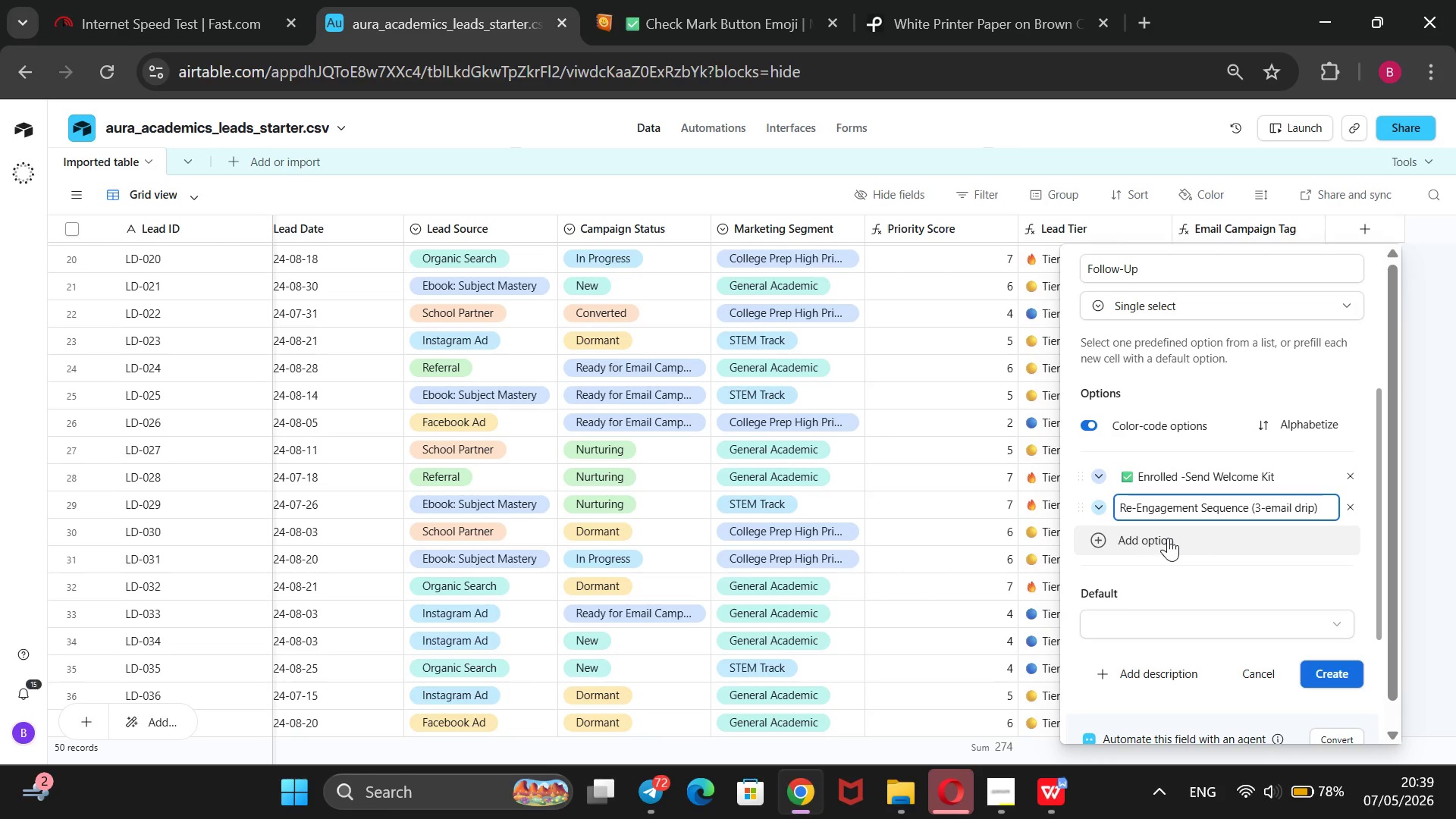 
wait(23.58)
 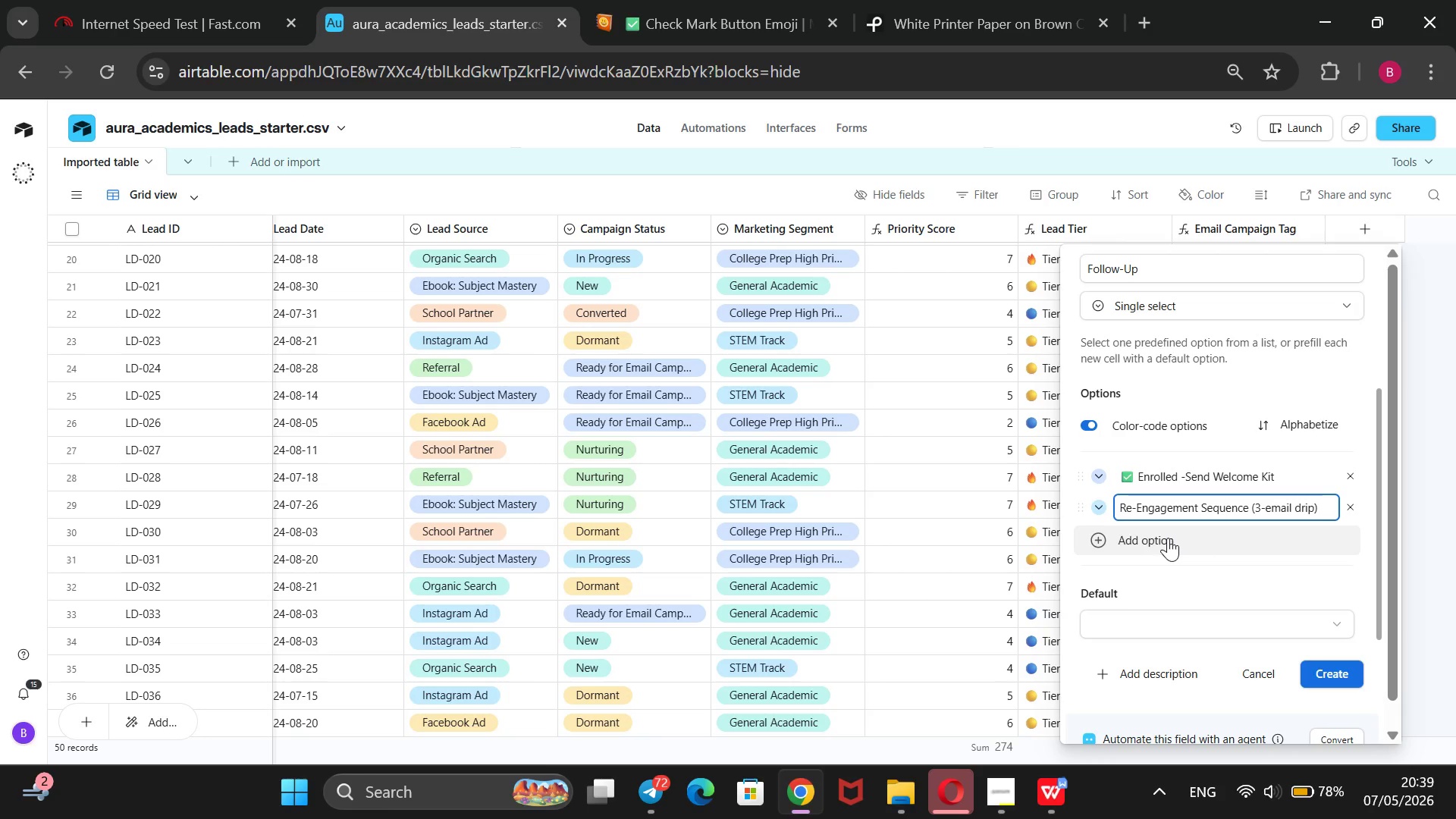 
left_click([1168, 538])
 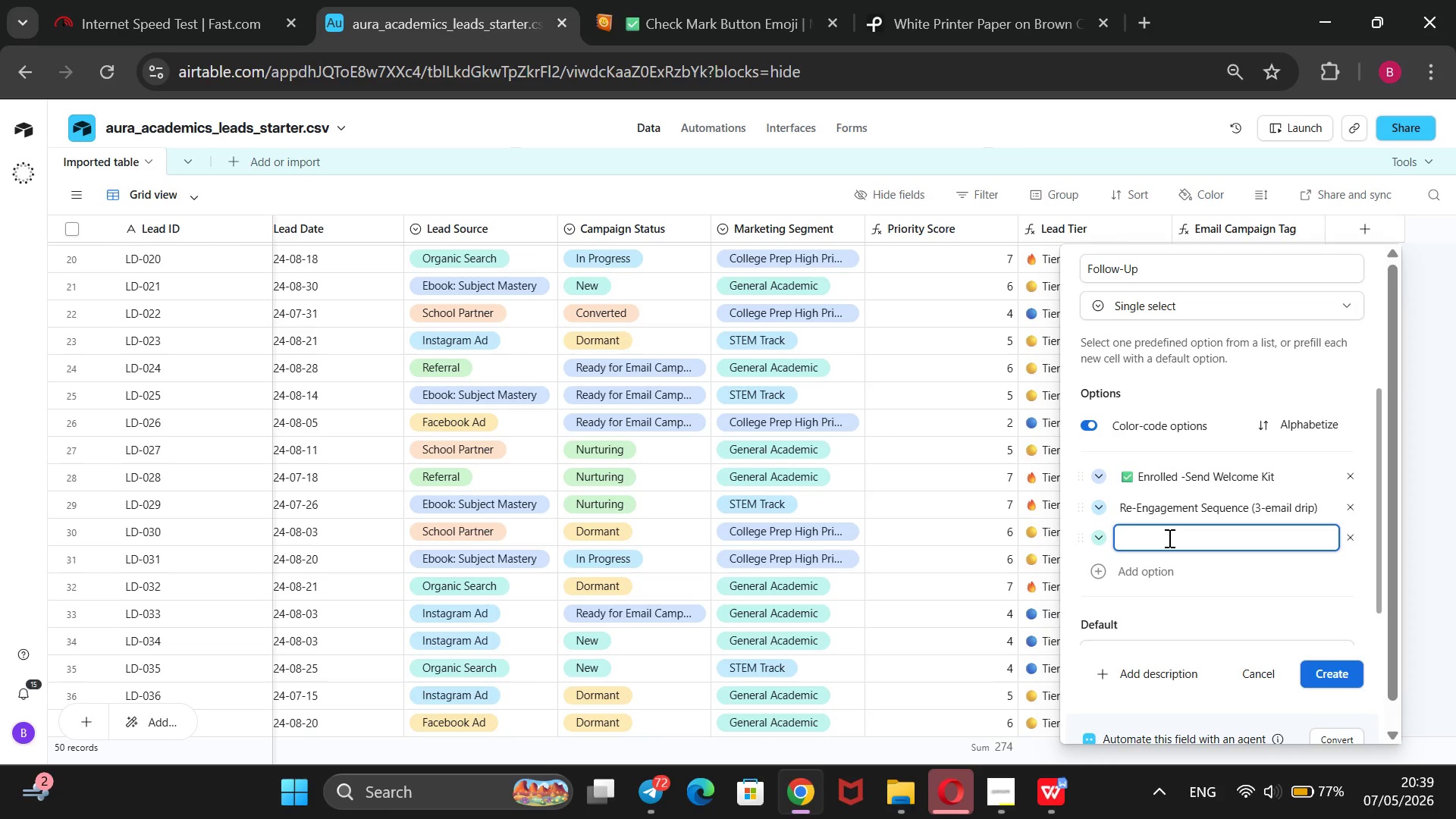 
type(Call within 24 hrs + SAT/ACT brochure)
 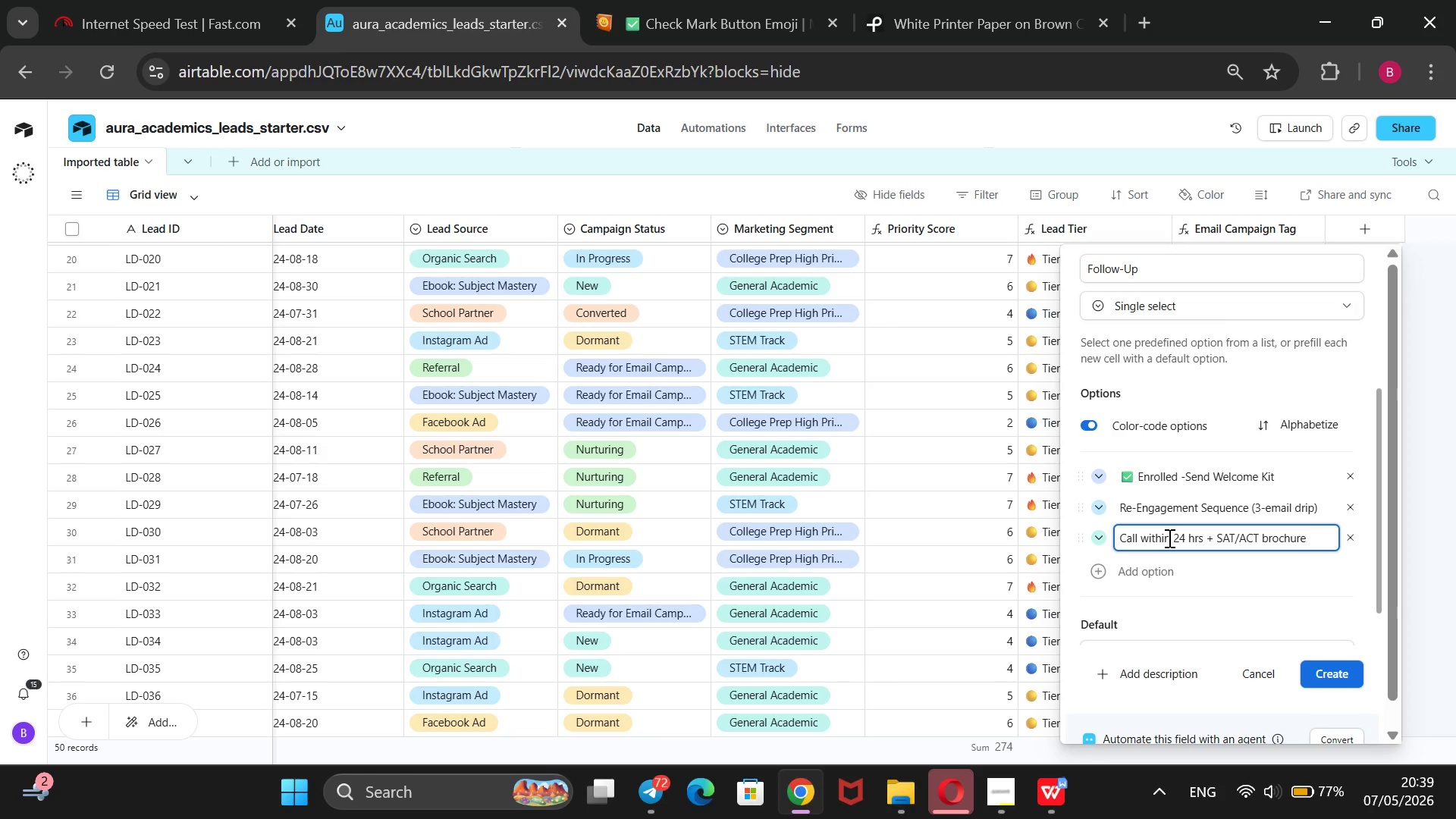 
wait(11.84)
 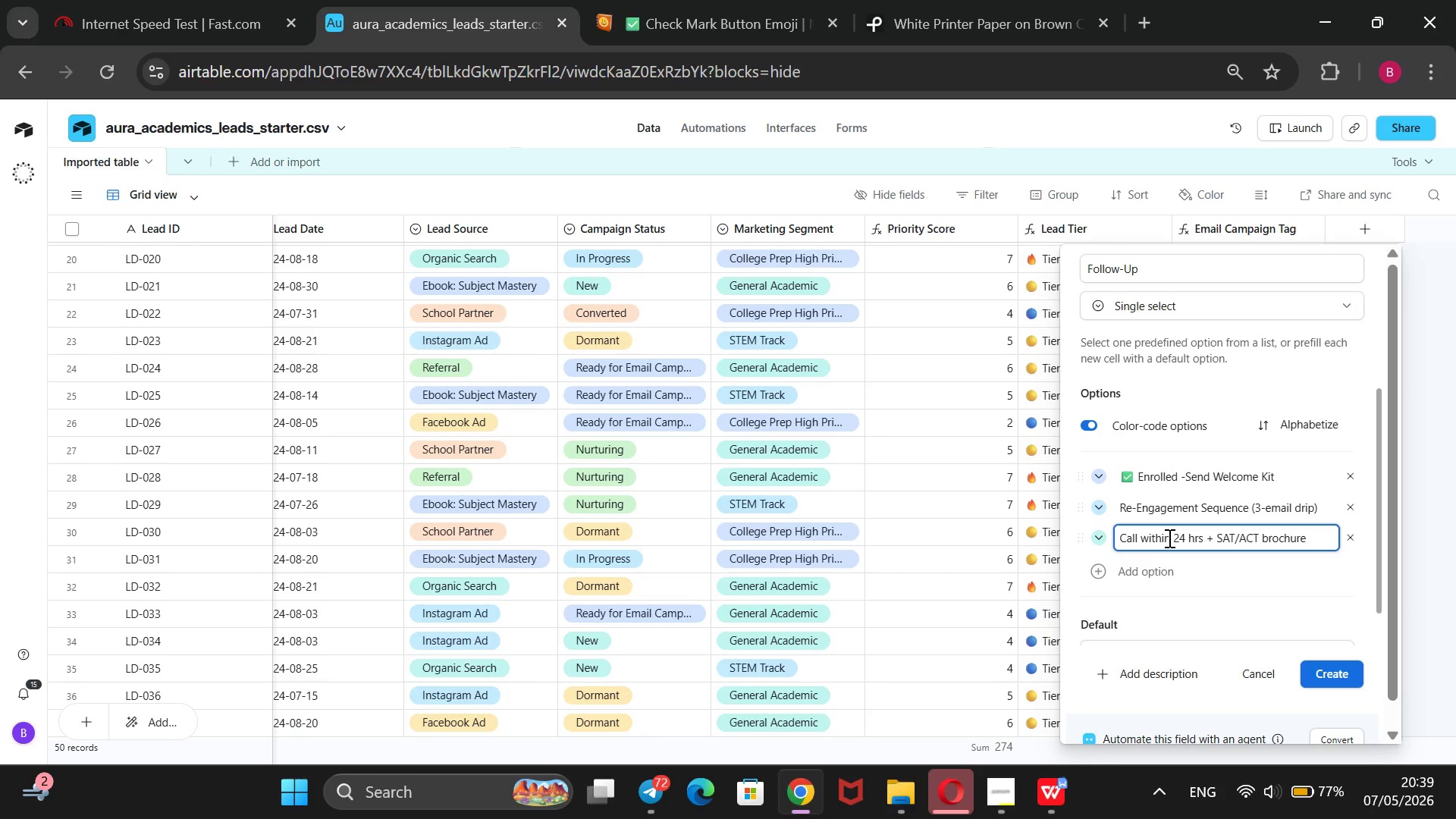 
key(Enter)
 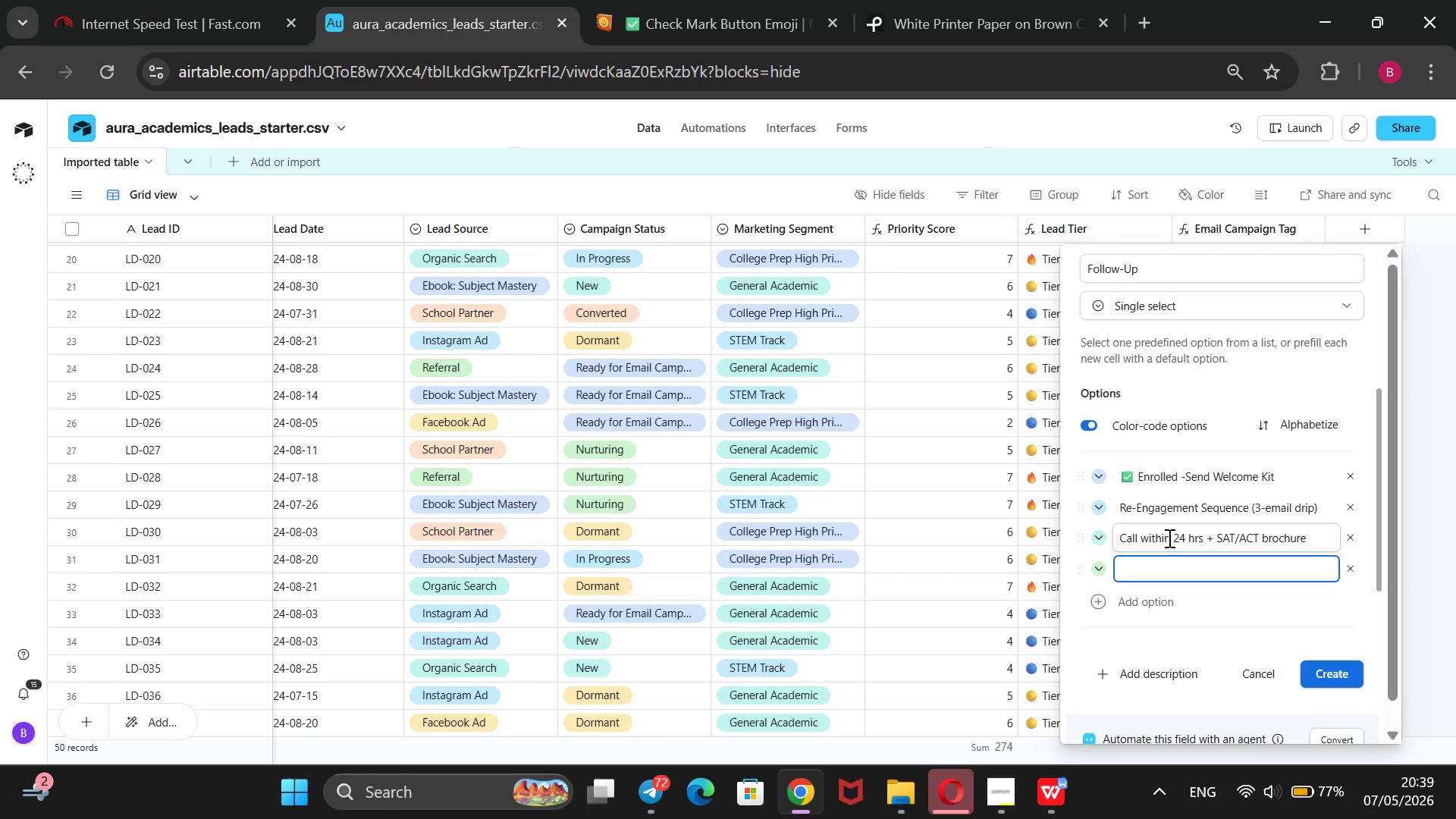 
type(STEM Course Sequence + Free Trial Offer)
 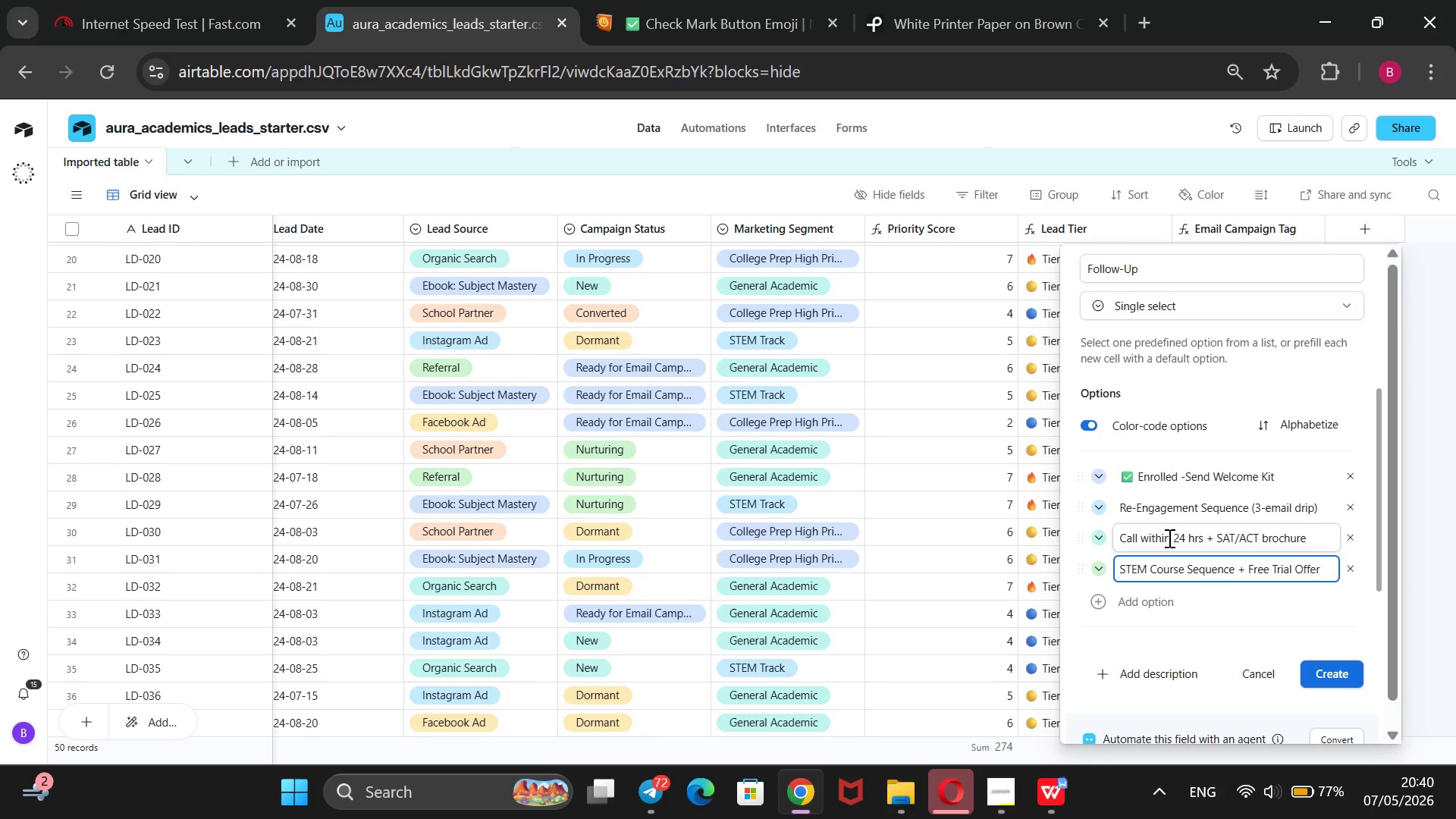 
key(Enter)
 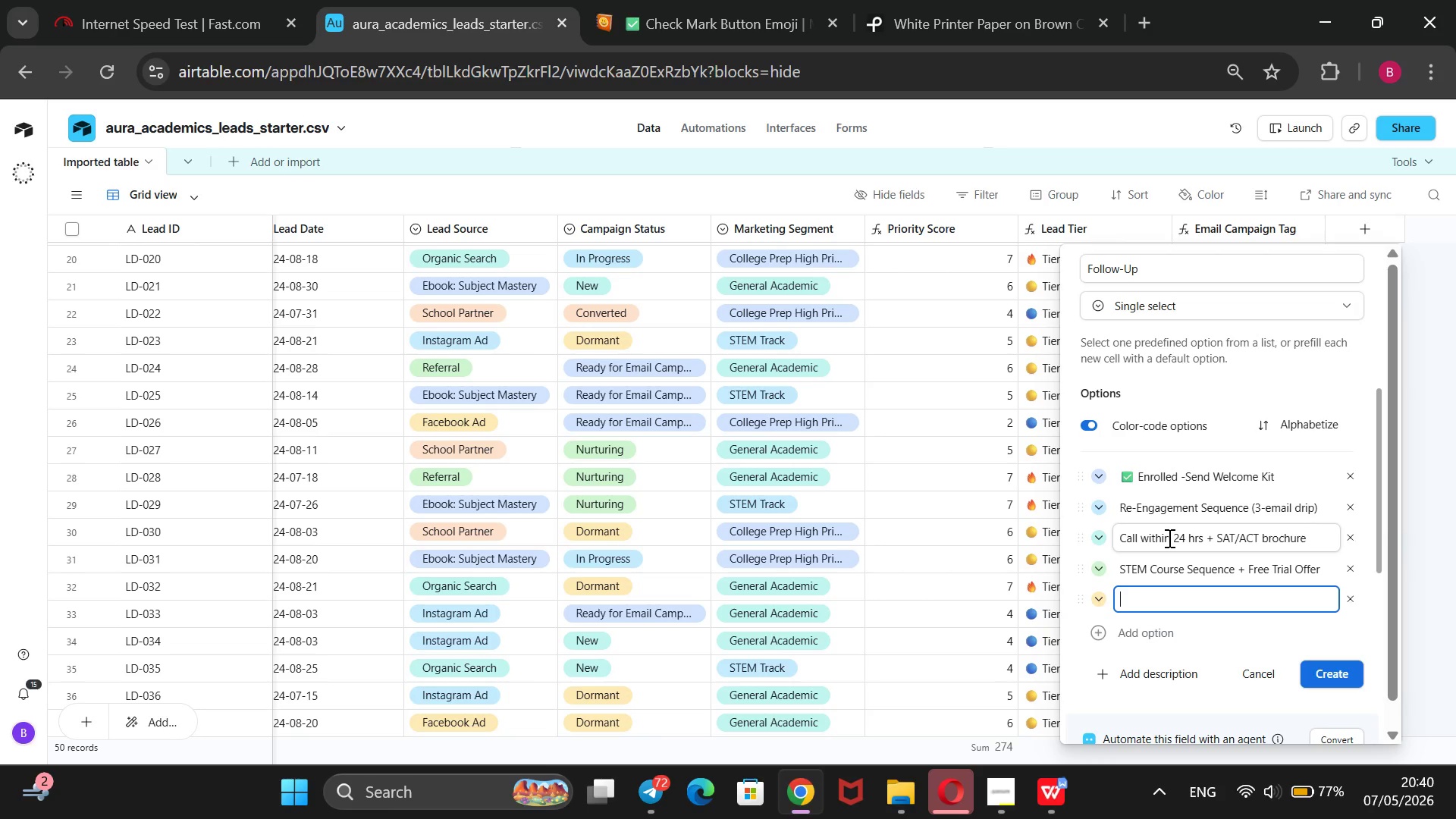 
type(General Nurture Sequence)
 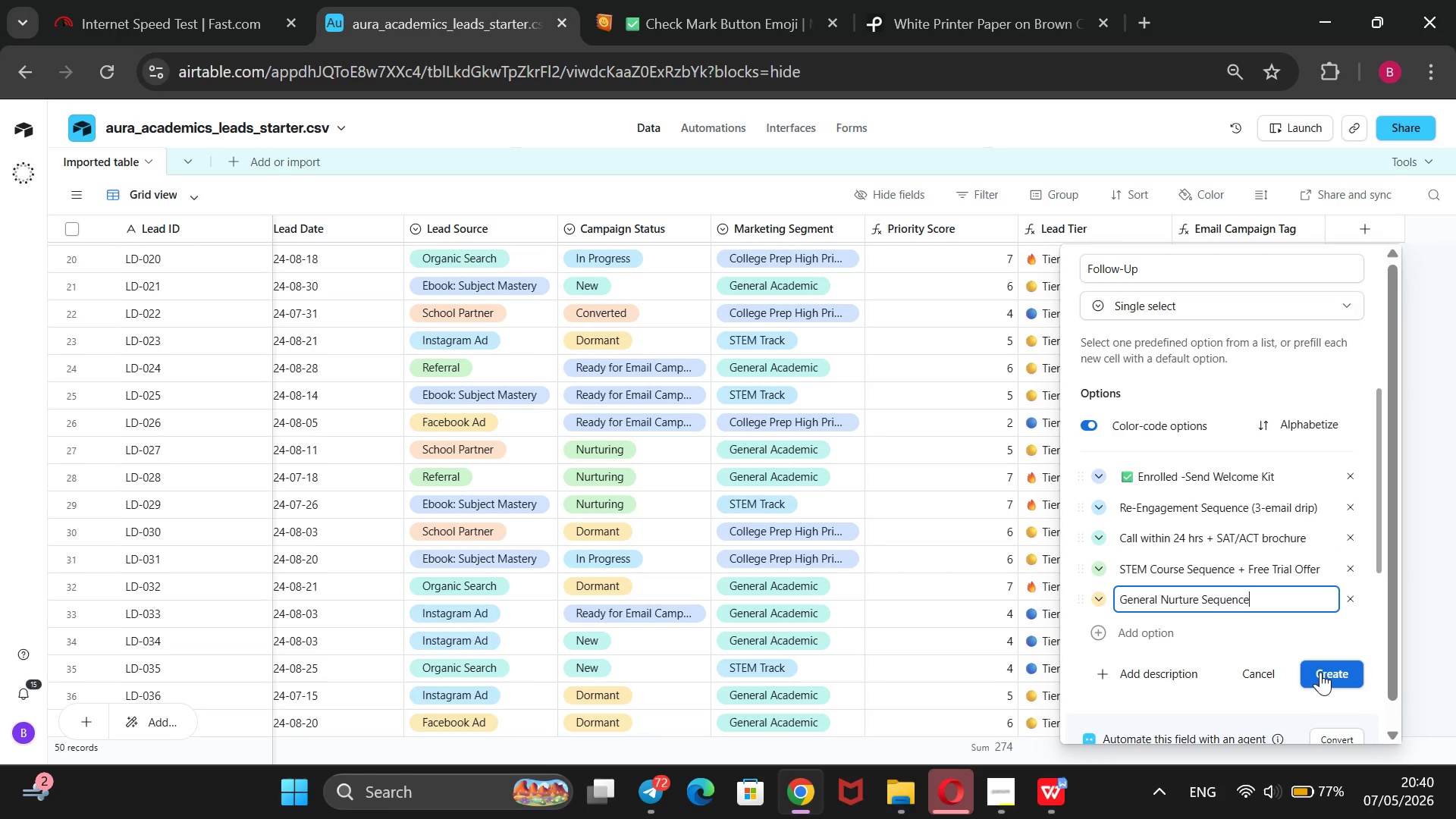 
left_click([1320, 672])
 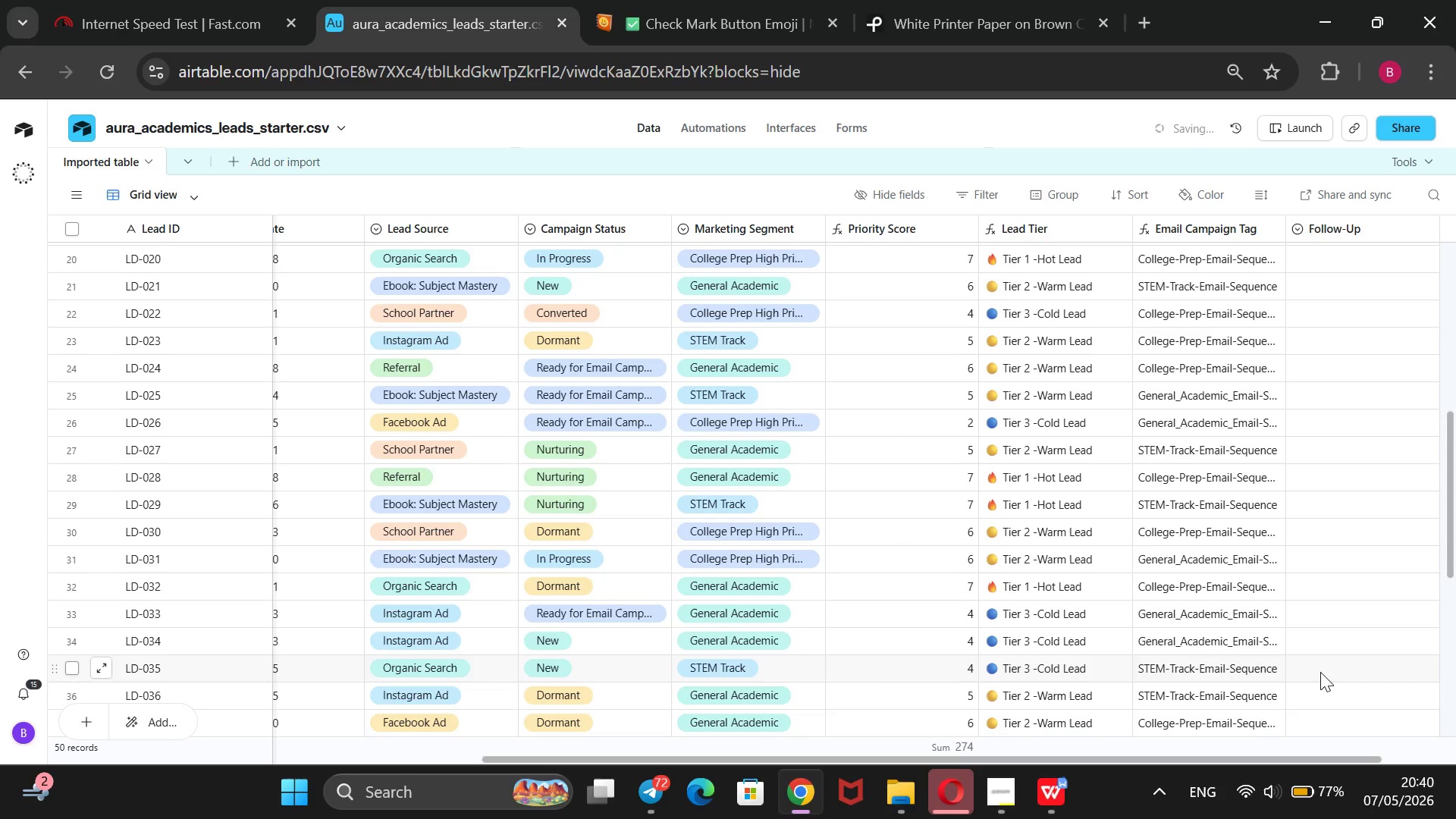 
wait(12.94)
 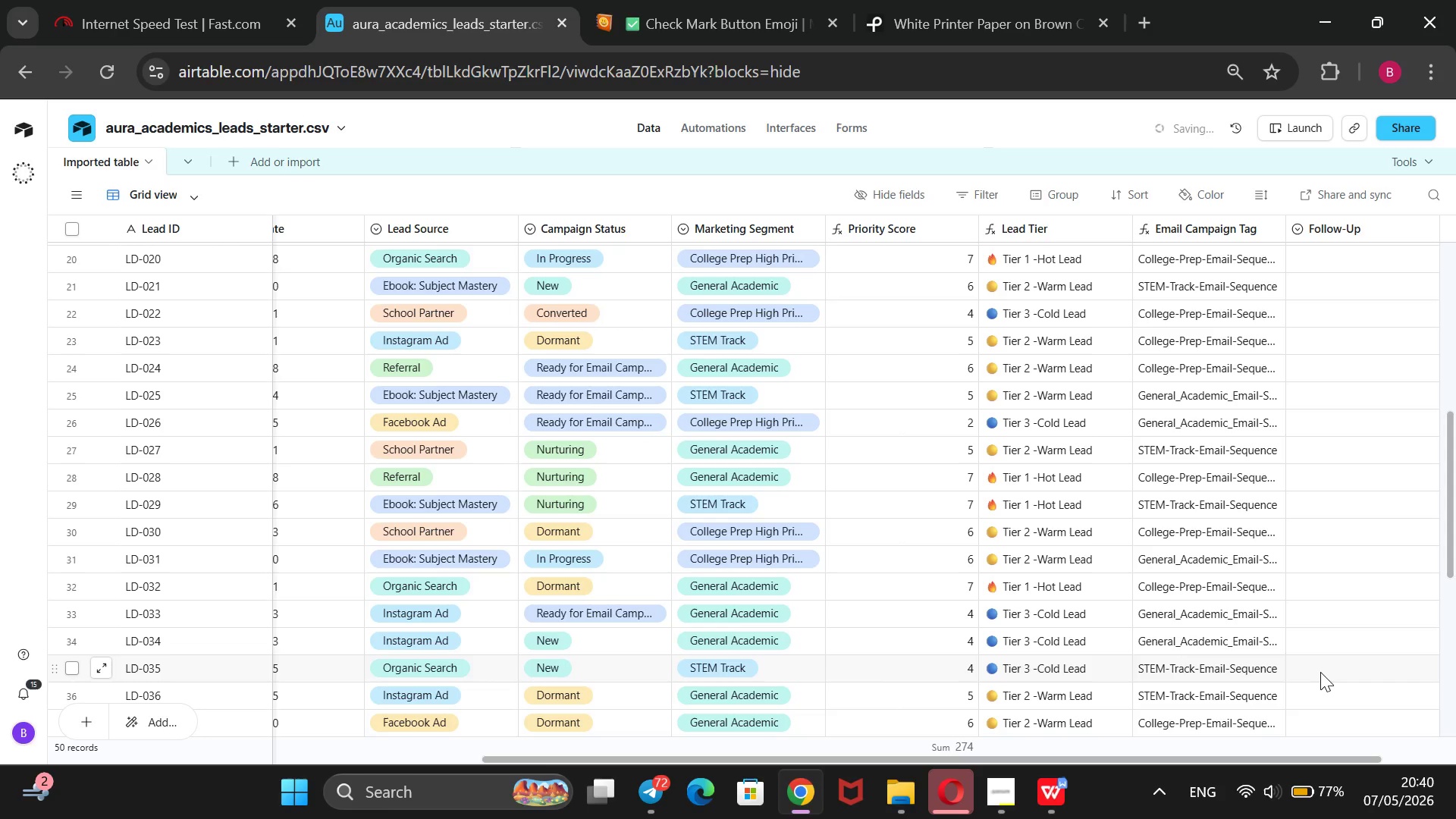 
scroll: coordinate [1291, 338], scroll_direction: down, amount: 7.0
 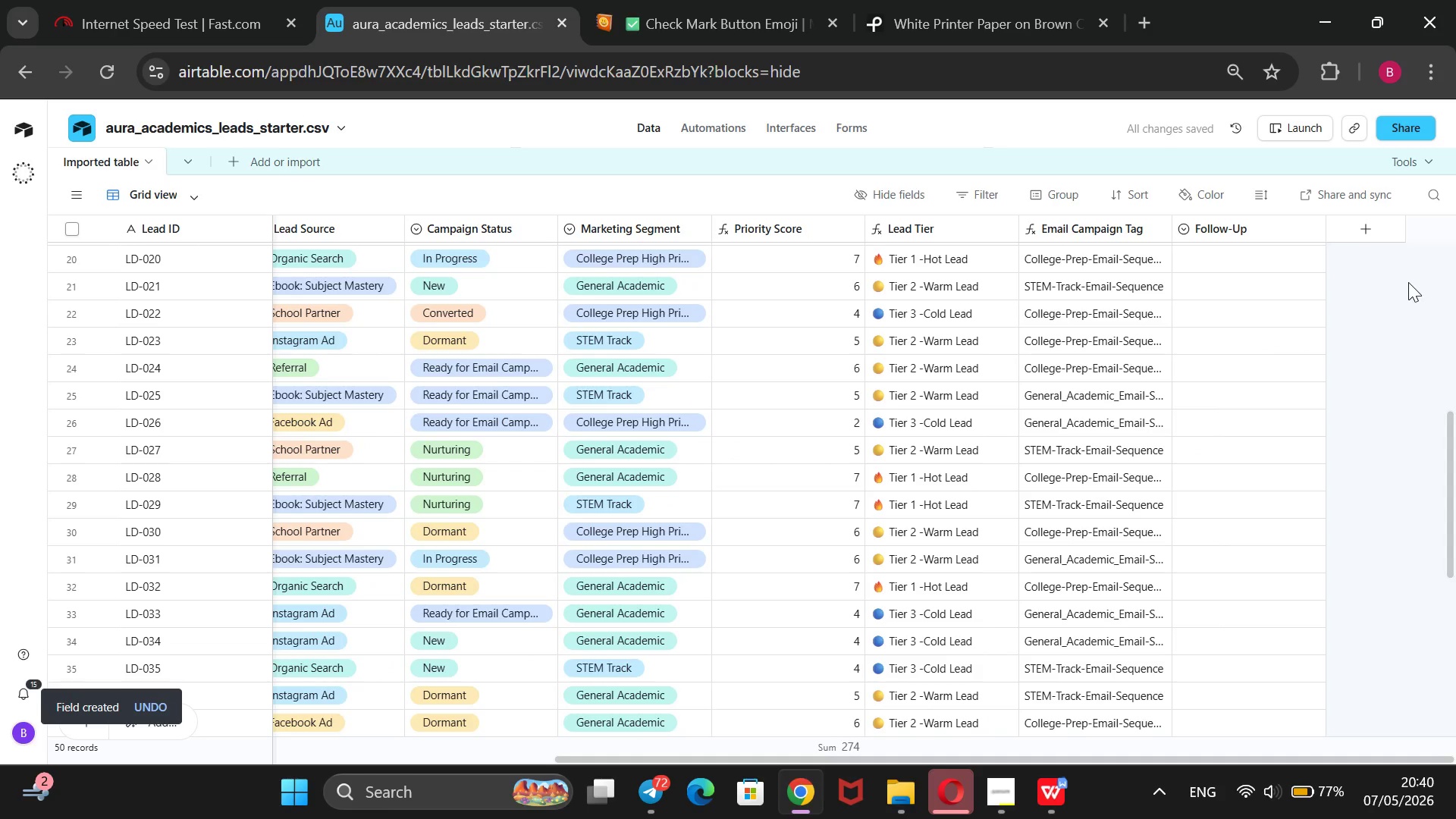 
left_click([1370, 234])
 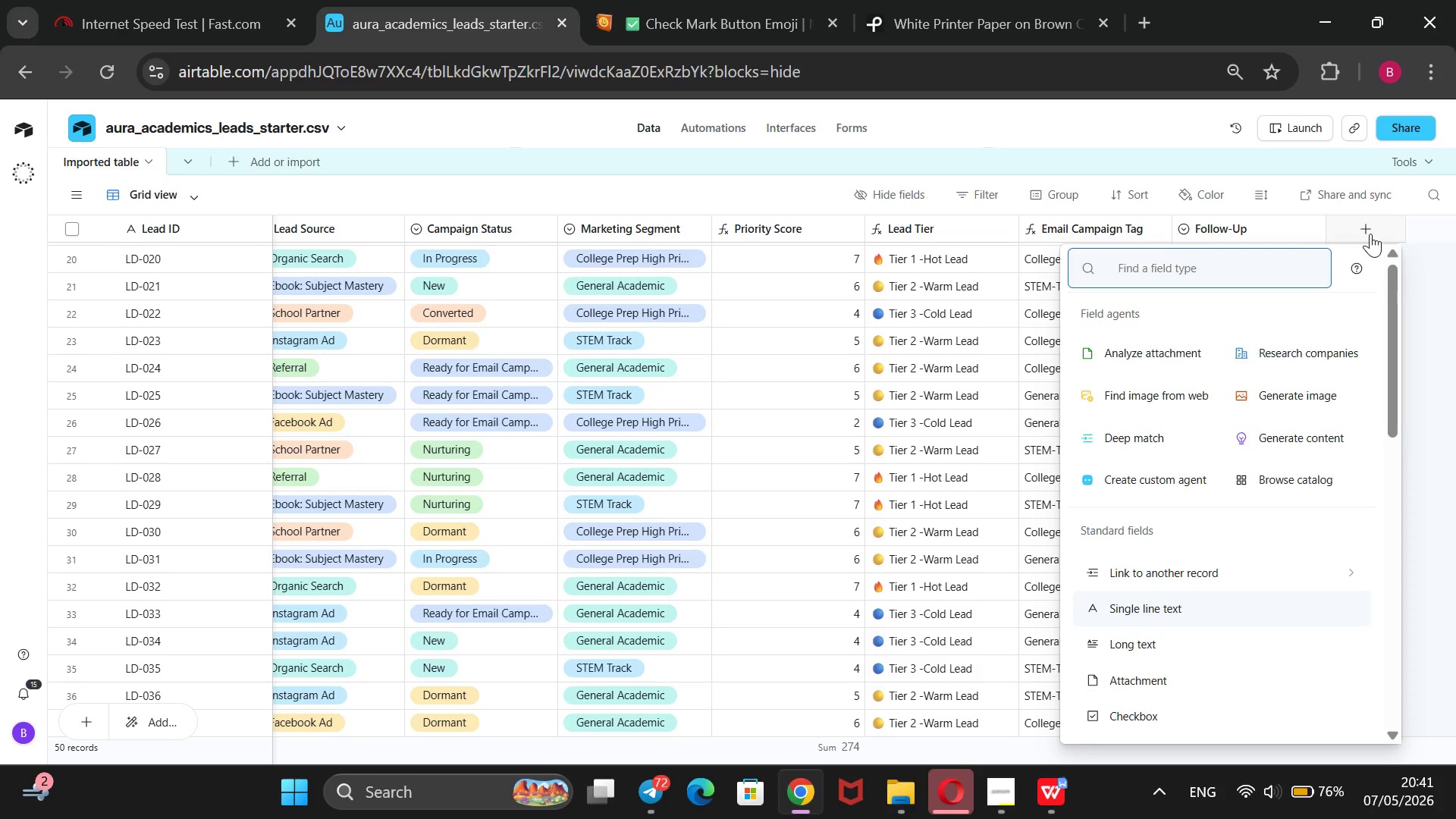 
wait(47.24)
 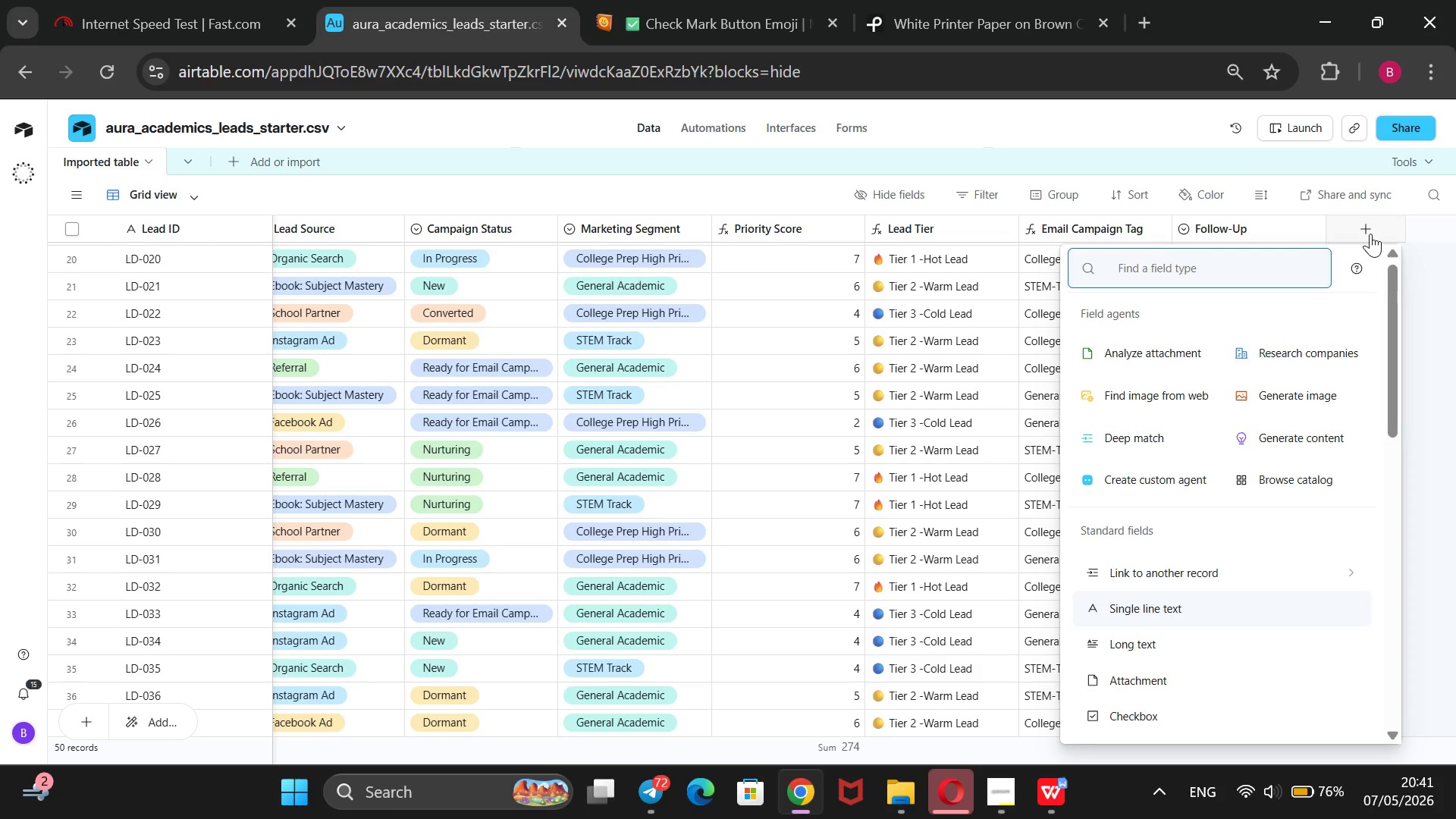 
left_click([1005, 799])